 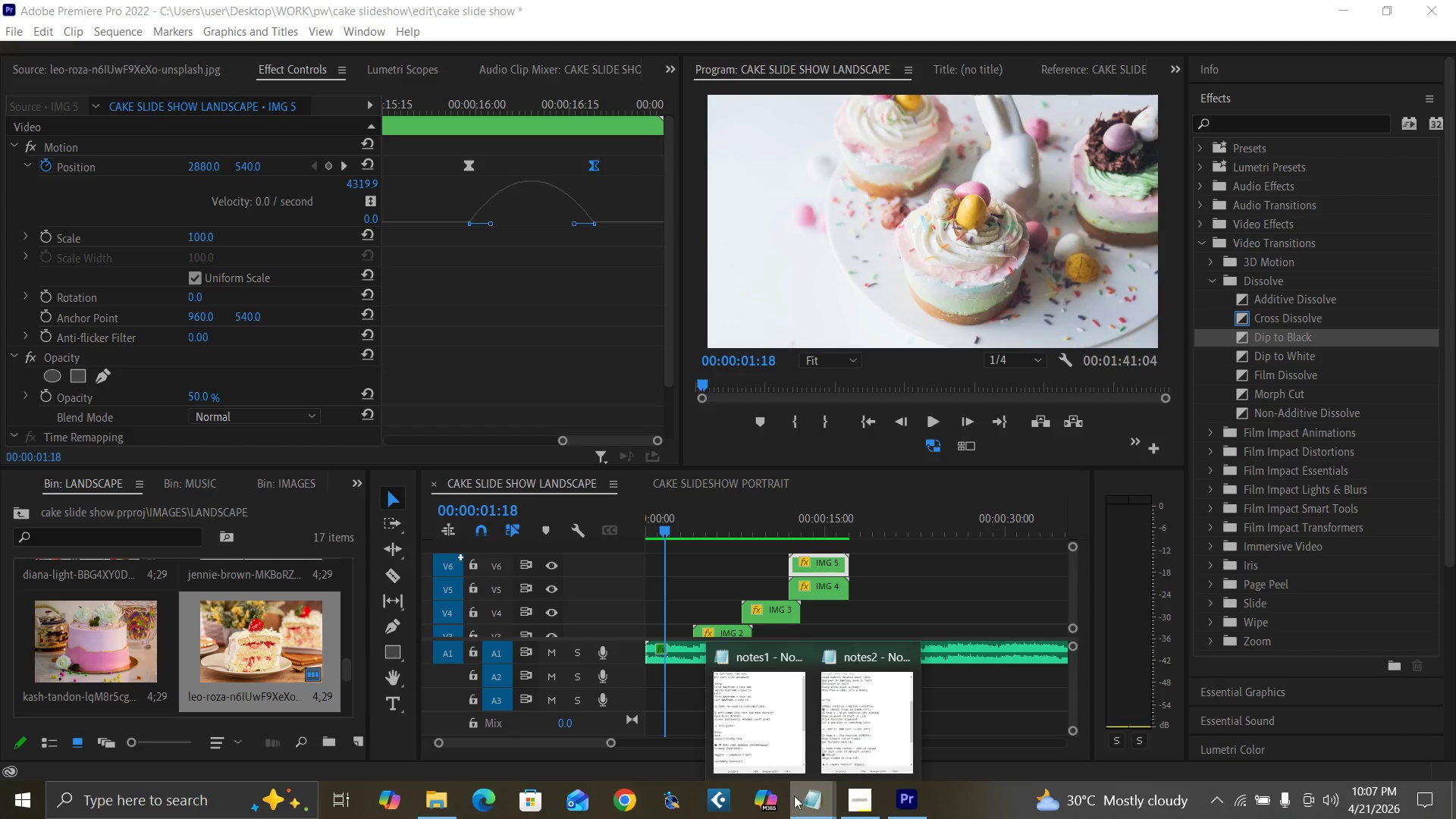 
left_click([769, 732])
 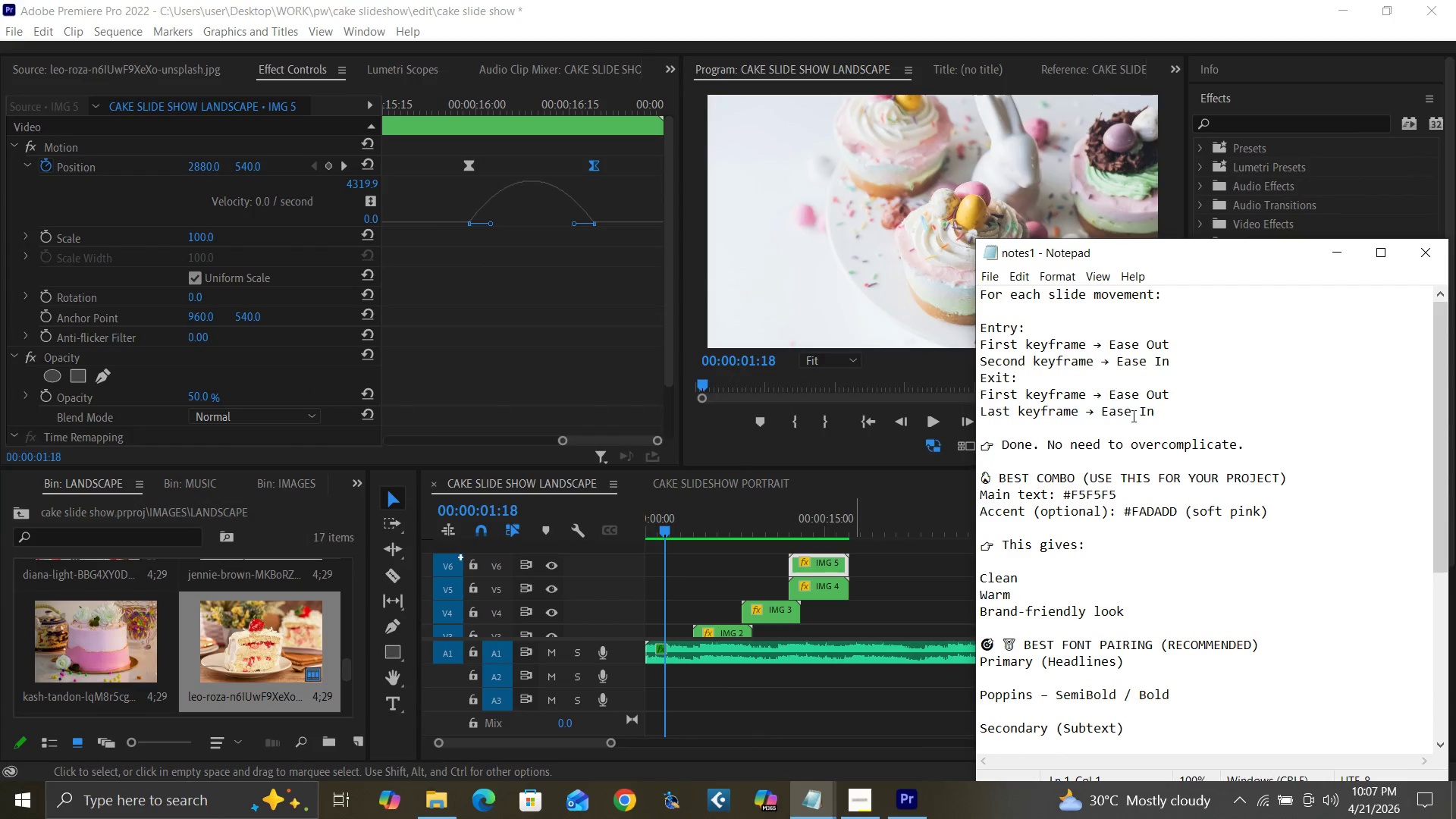 
scroll: coordinate [1207, 543], scroll_direction: down, amount: 6.0
 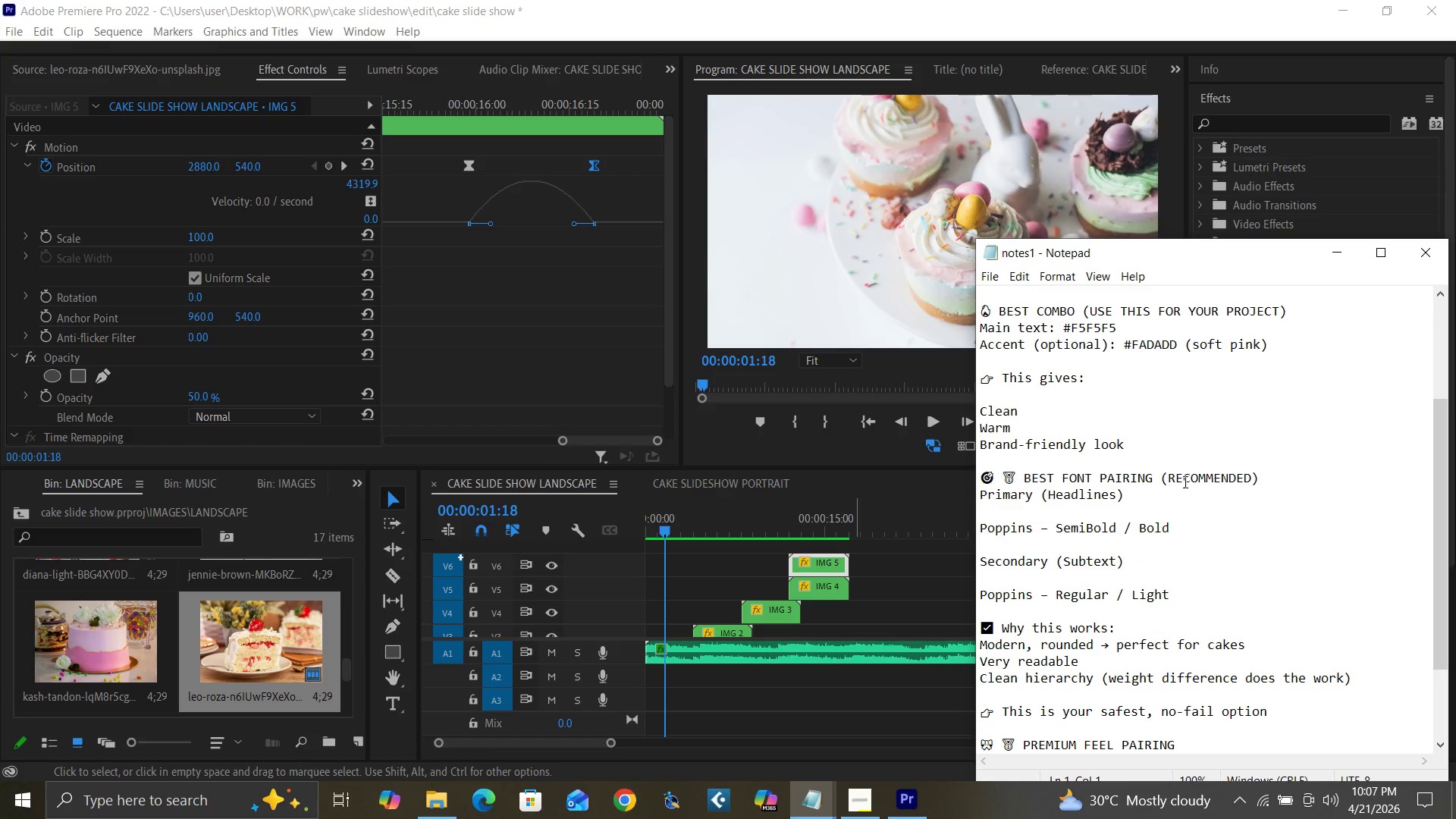 
scroll: coordinate [1210, 536], scroll_direction: down, amount: 19.0
 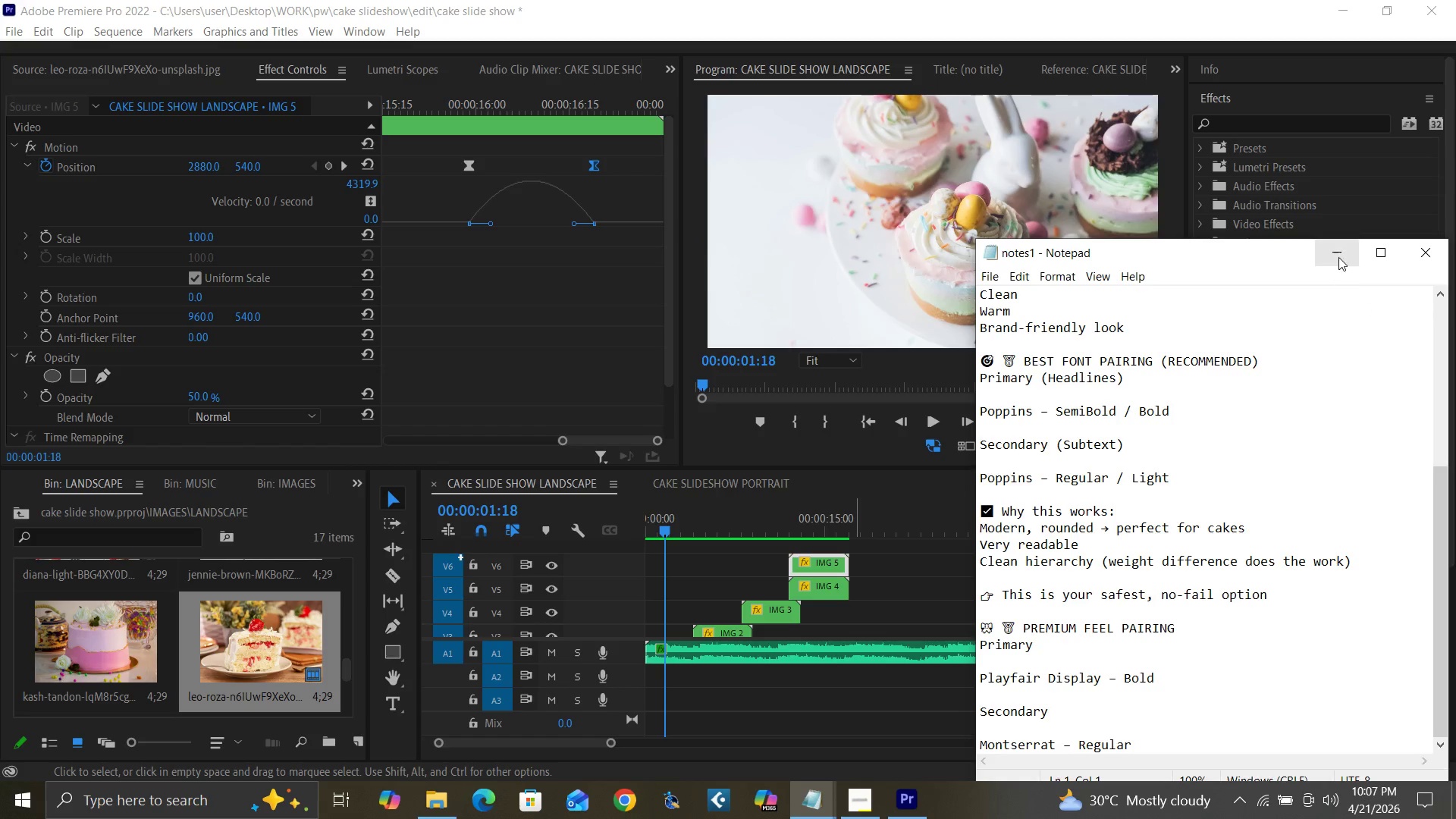 
left_click([1336, 253])
 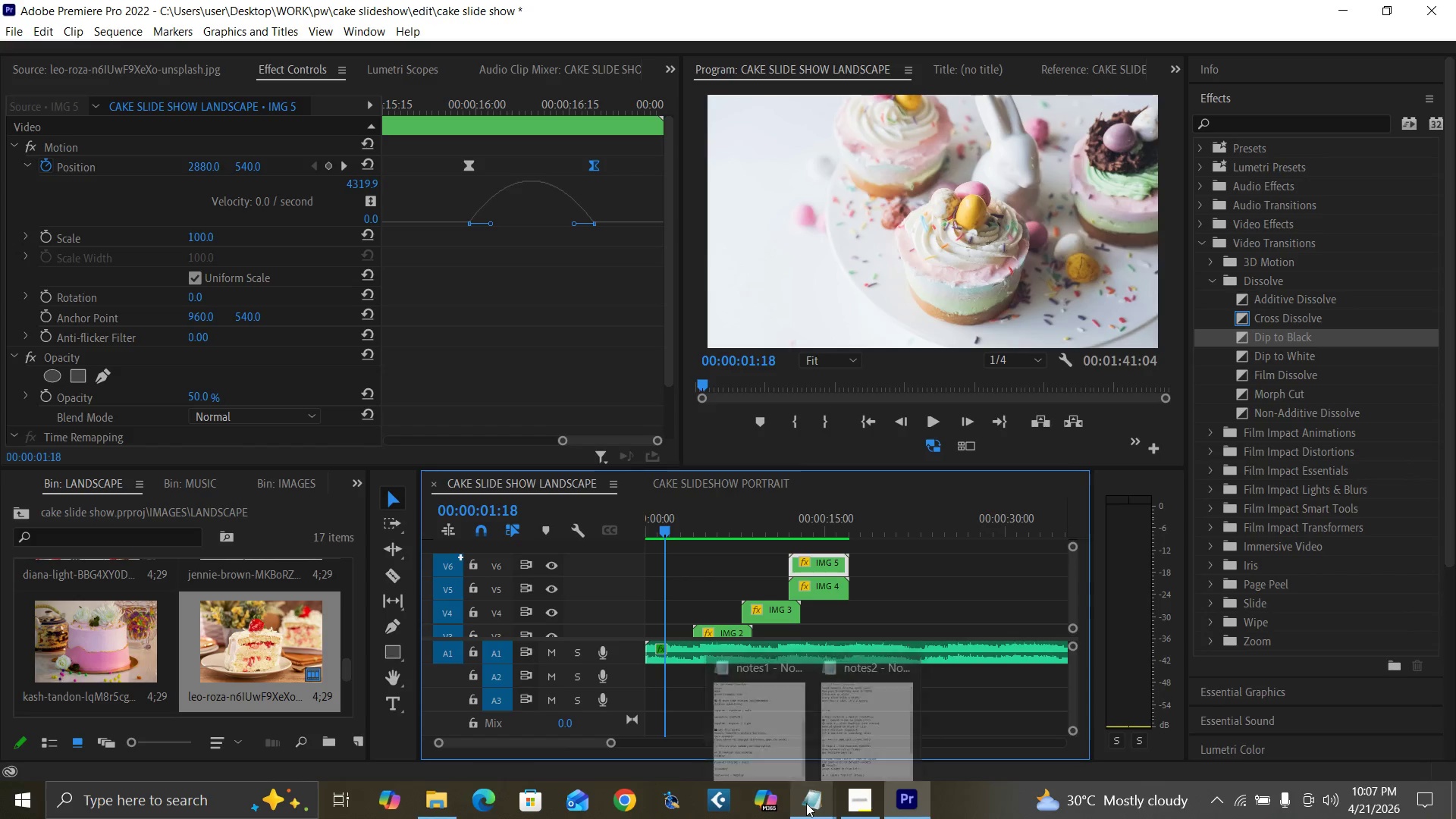 
left_click([852, 756])
 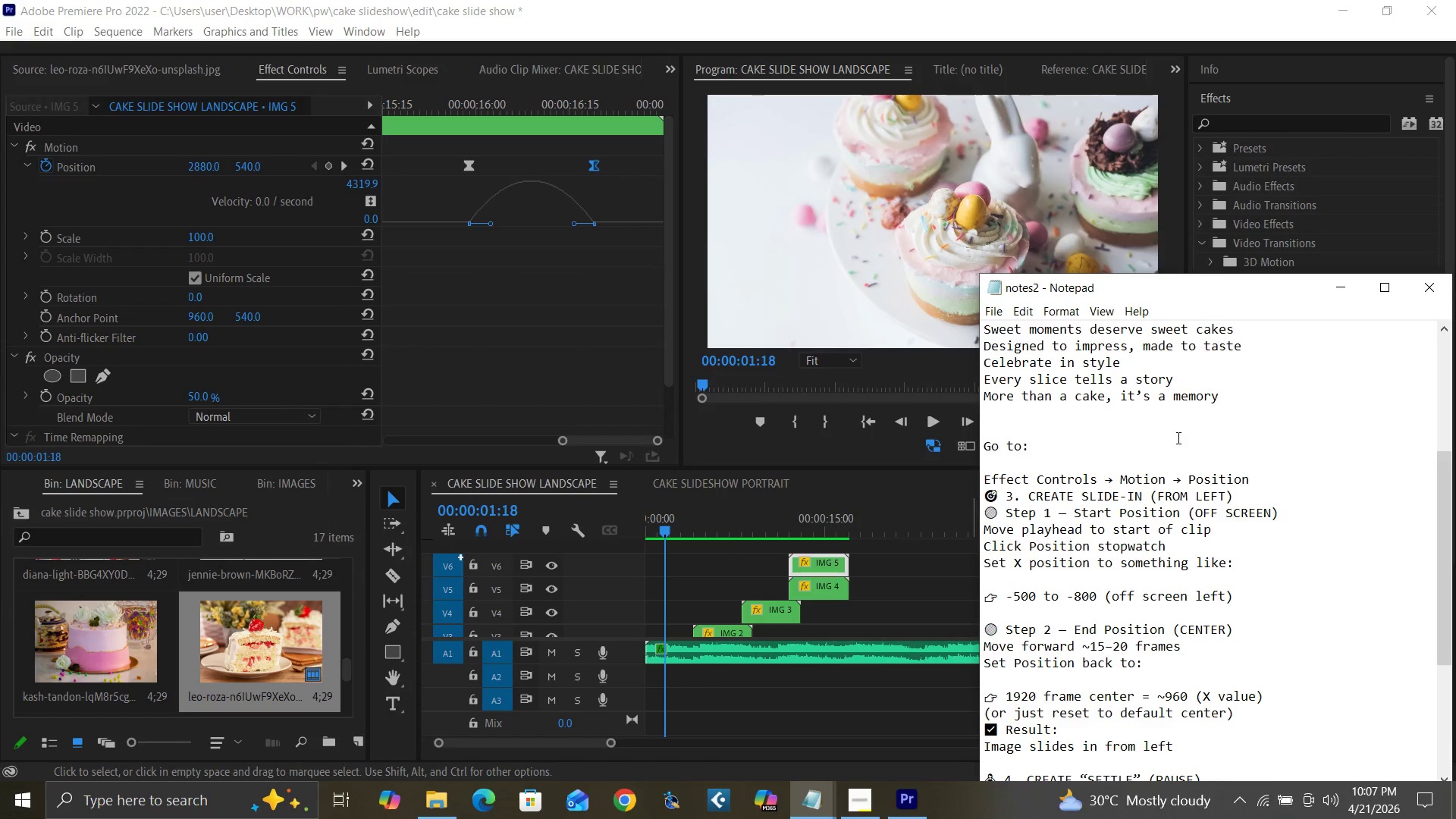 
scroll: coordinate [1188, 447], scroll_direction: up, amount: 19.0
 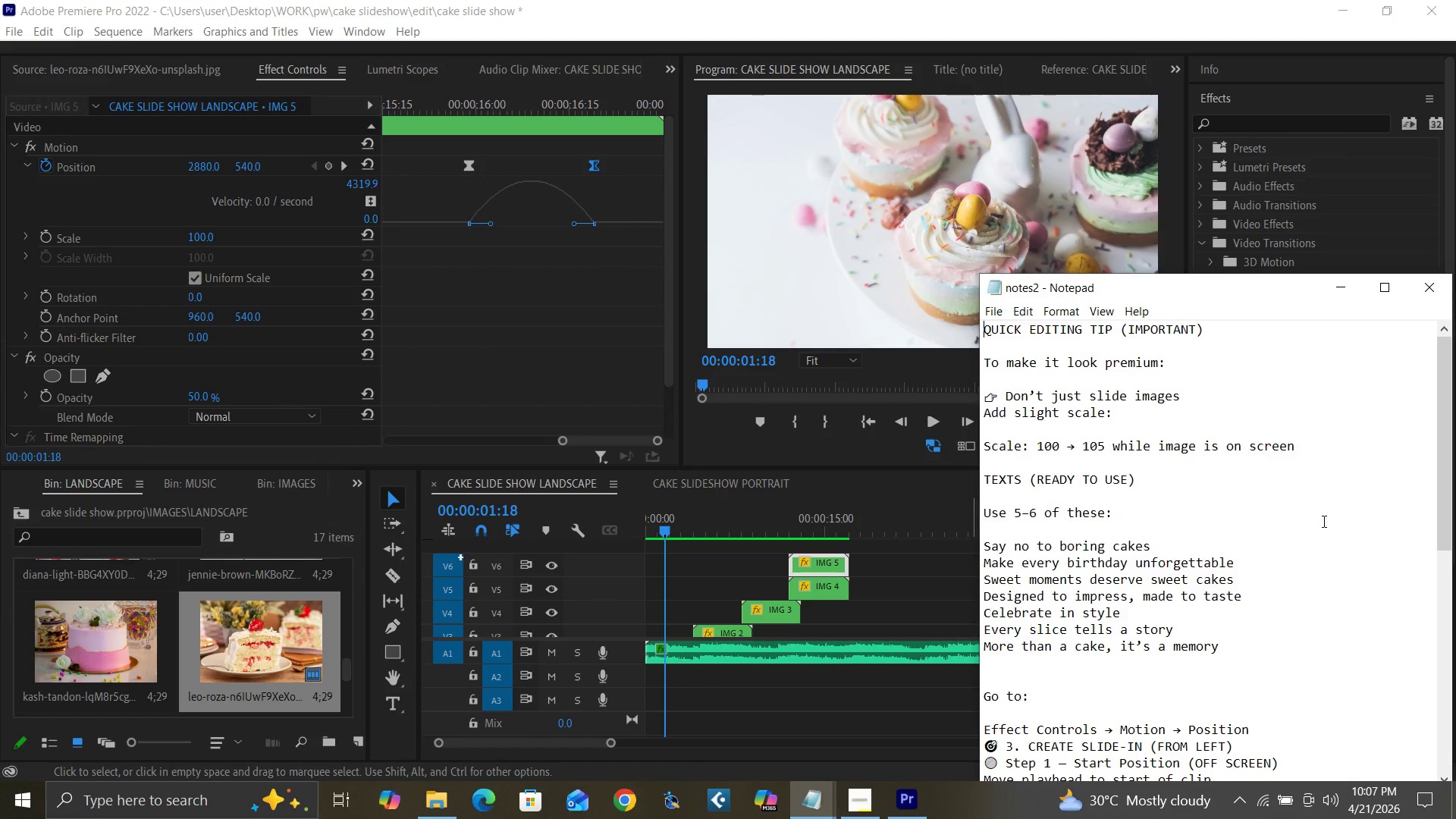 
scroll: coordinate [1285, 534], scroll_direction: down, amount: 8.0
 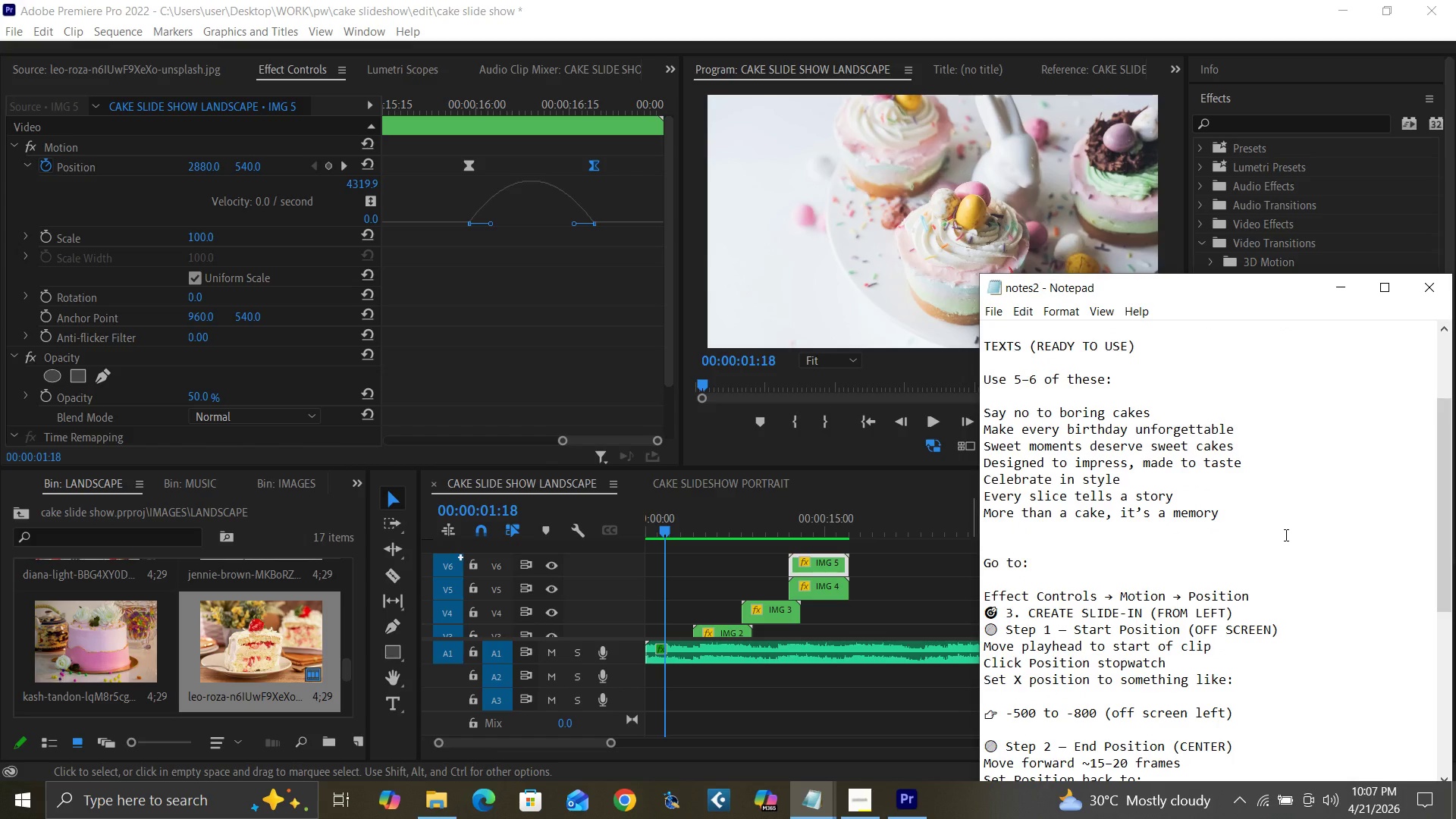 
scroll: coordinate [1259, 550], scroll_direction: down, amount: 6.0
 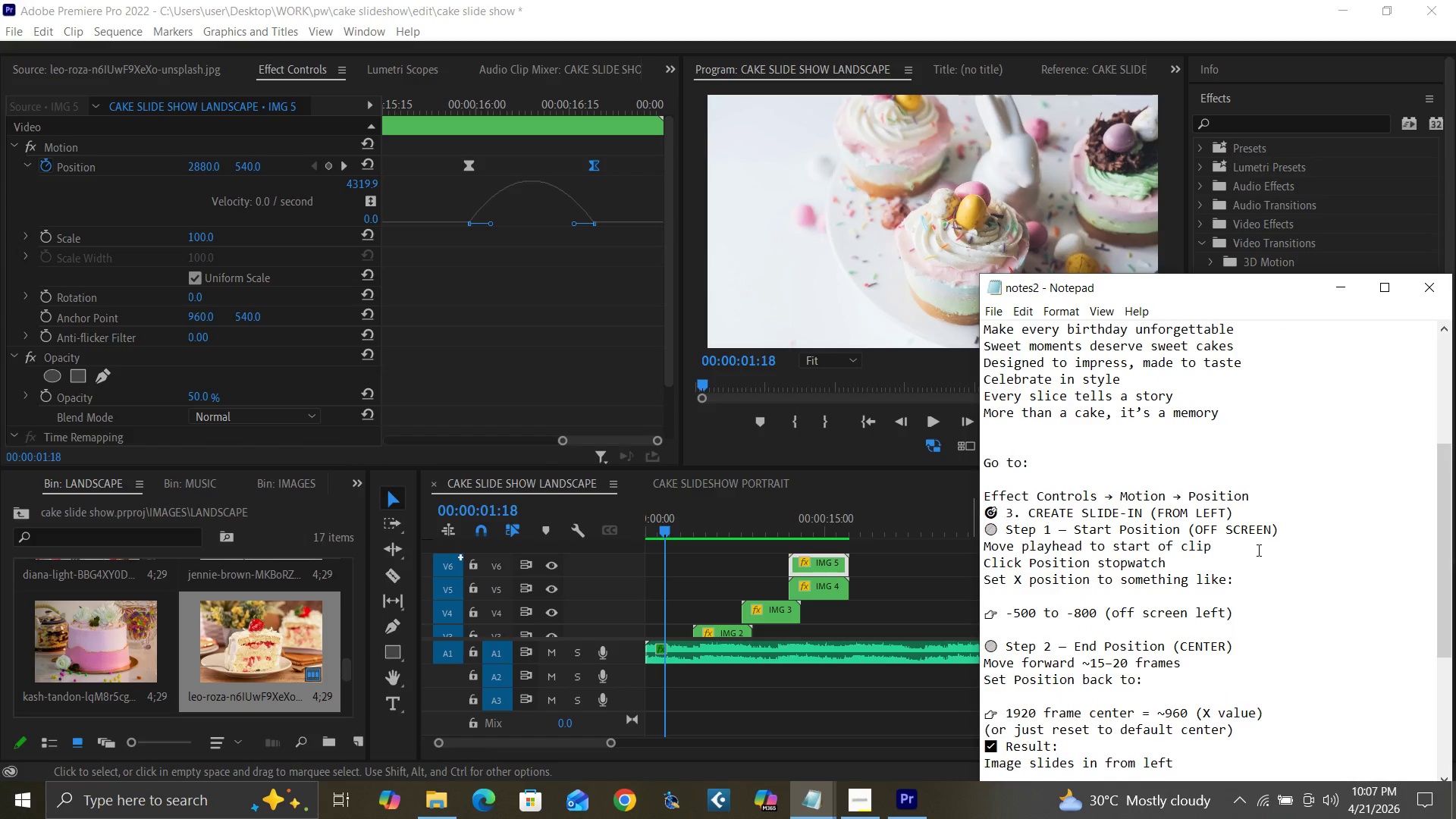 
scroll: coordinate [1257, 550], scroll_direction: up, amount: 3.0
 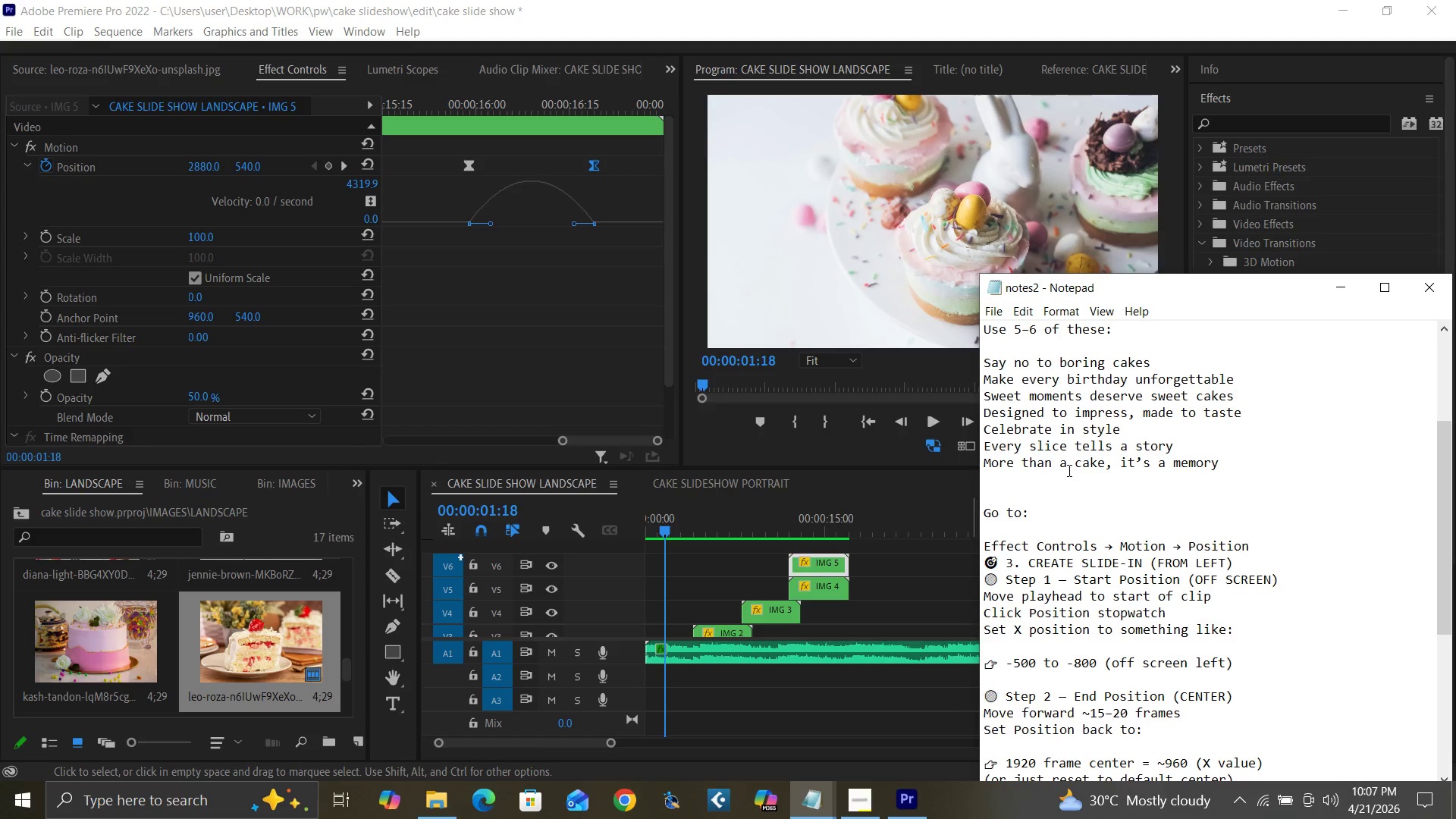 
wait(8.54)
 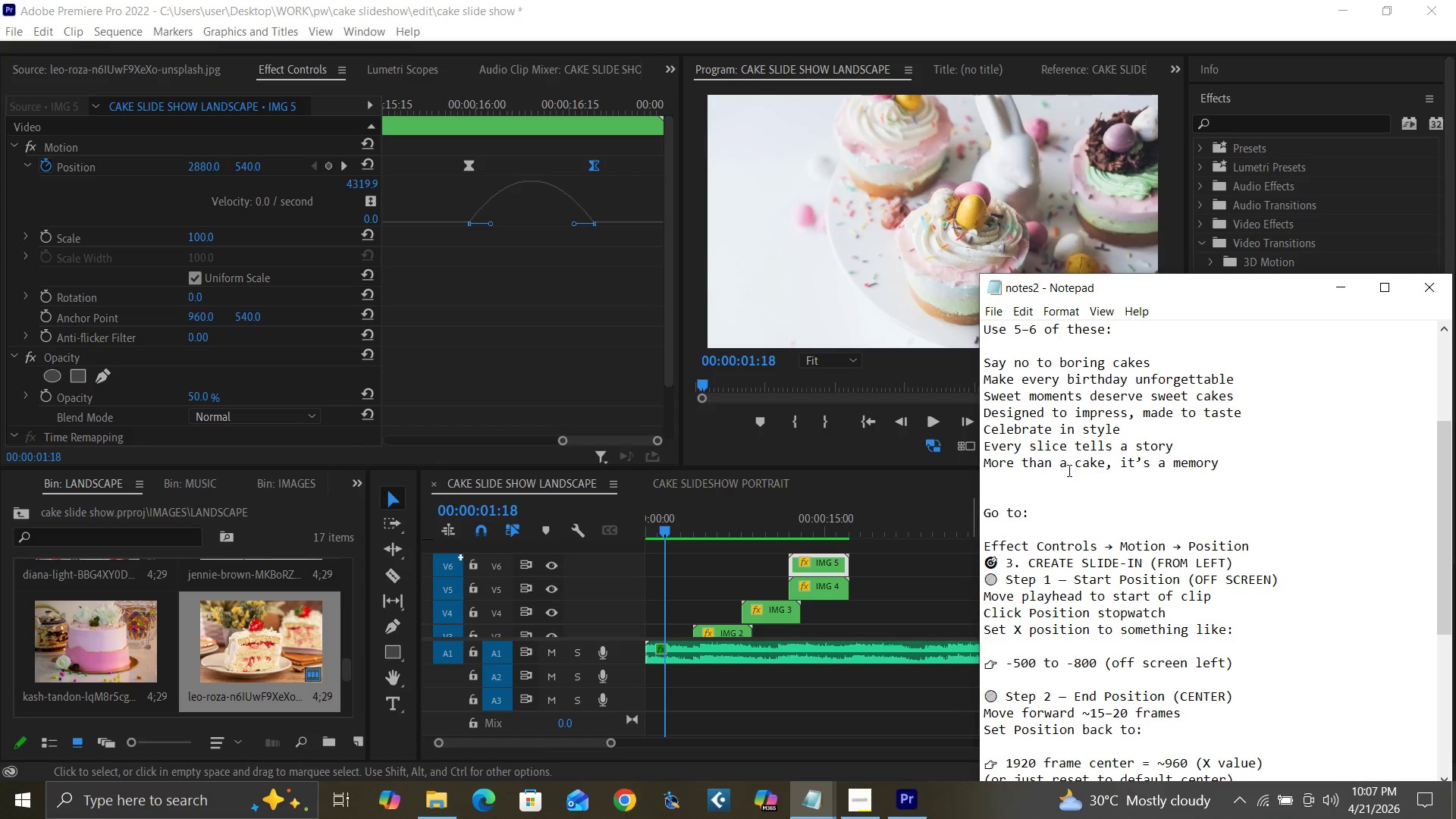 
scroll: coordinate [1231, 552], scroll_direction: down, amount: 19.0
 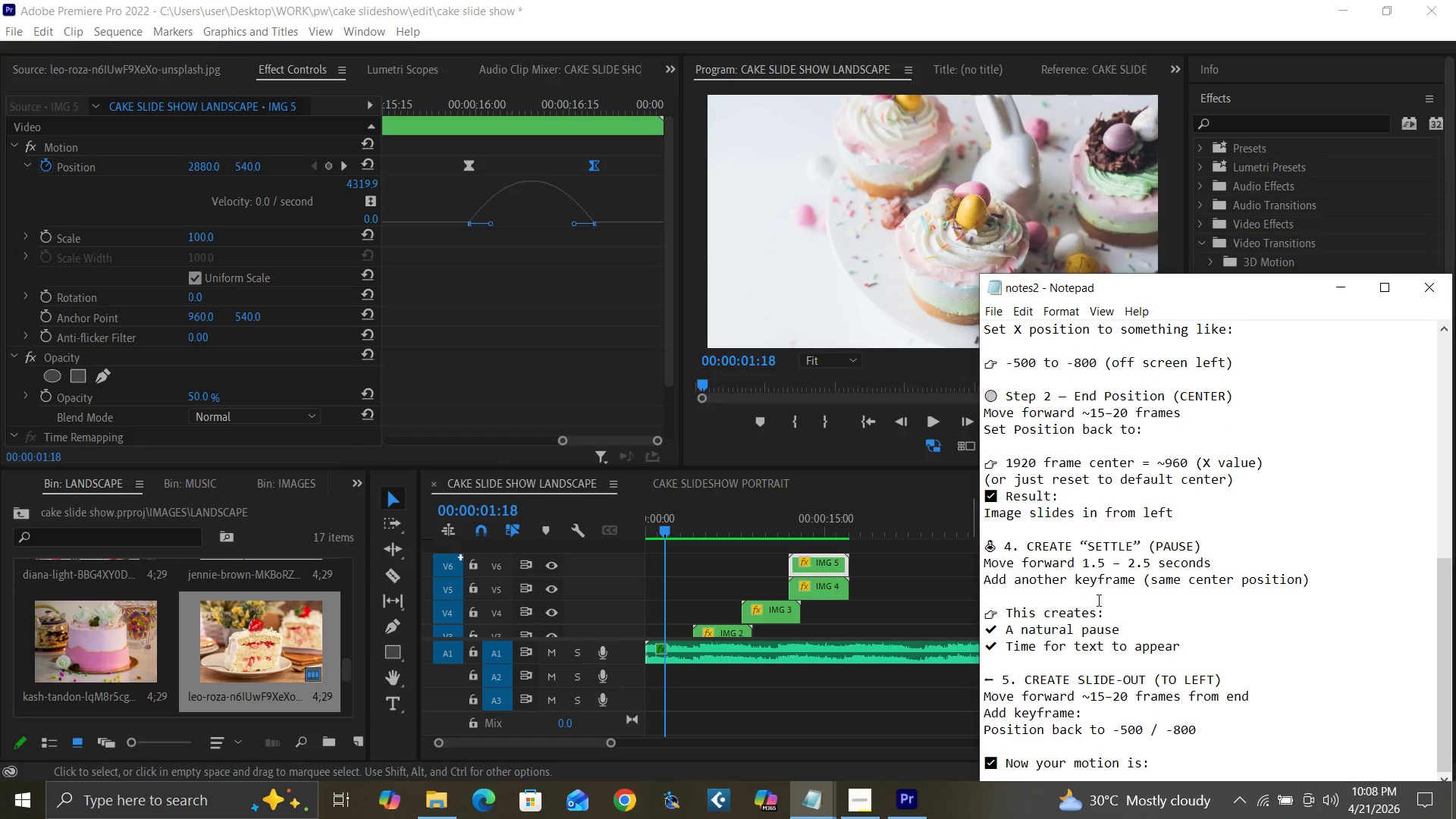 
wait(6.38)
 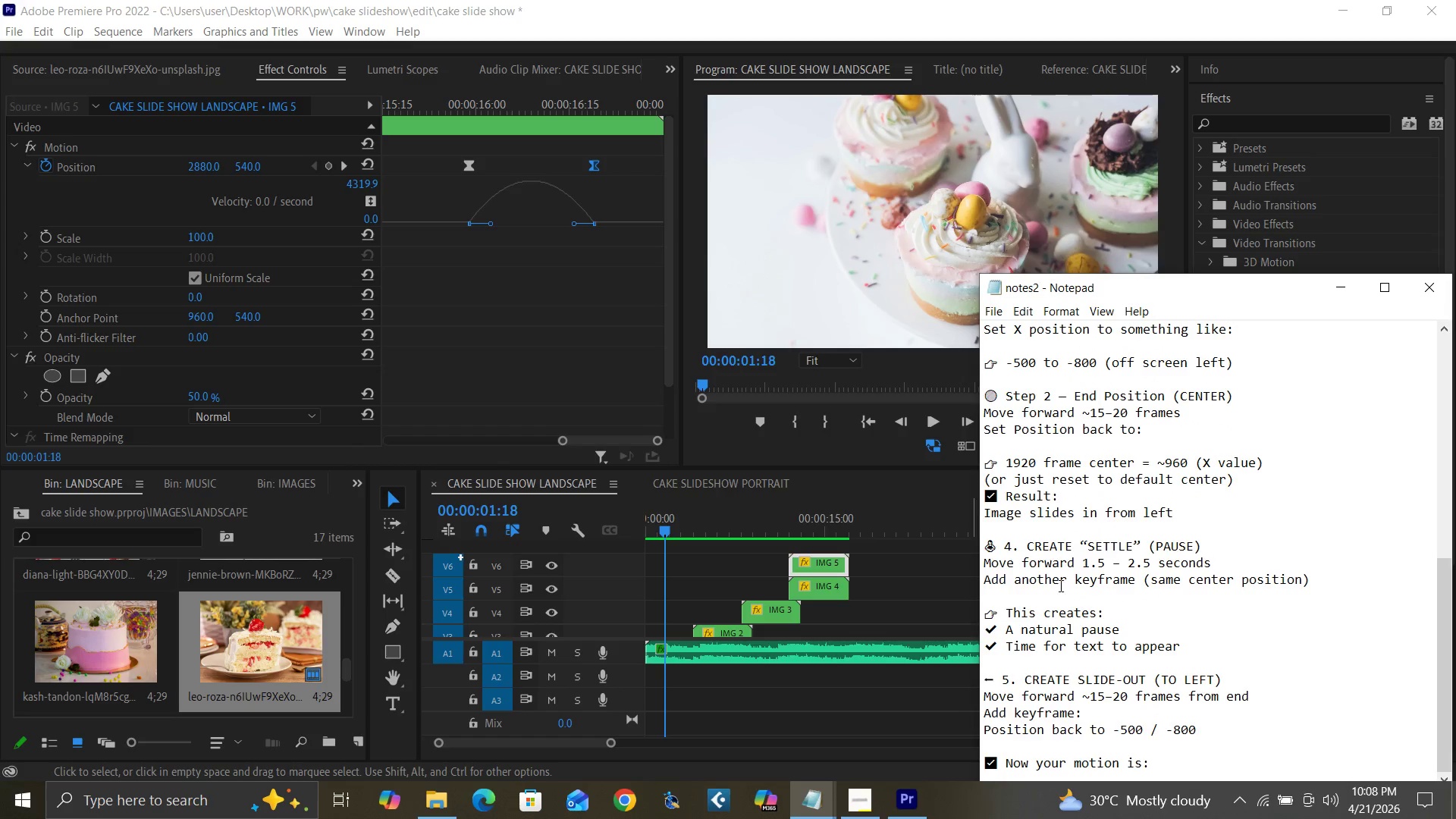 
scroll: coordinate [1215, 651], scroll_direction: down, amount: 6.0
 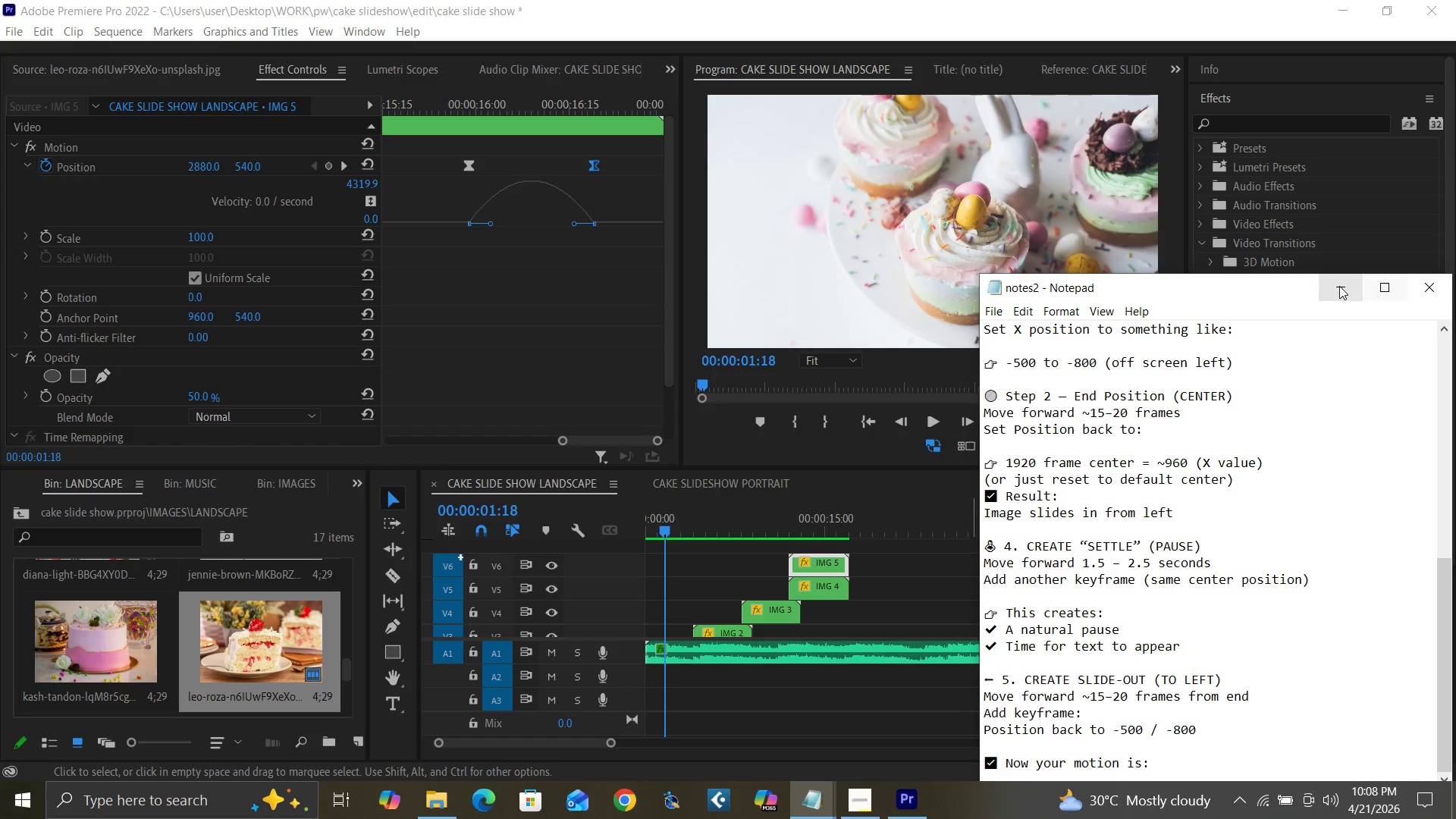 
left_click([1338, 286])
 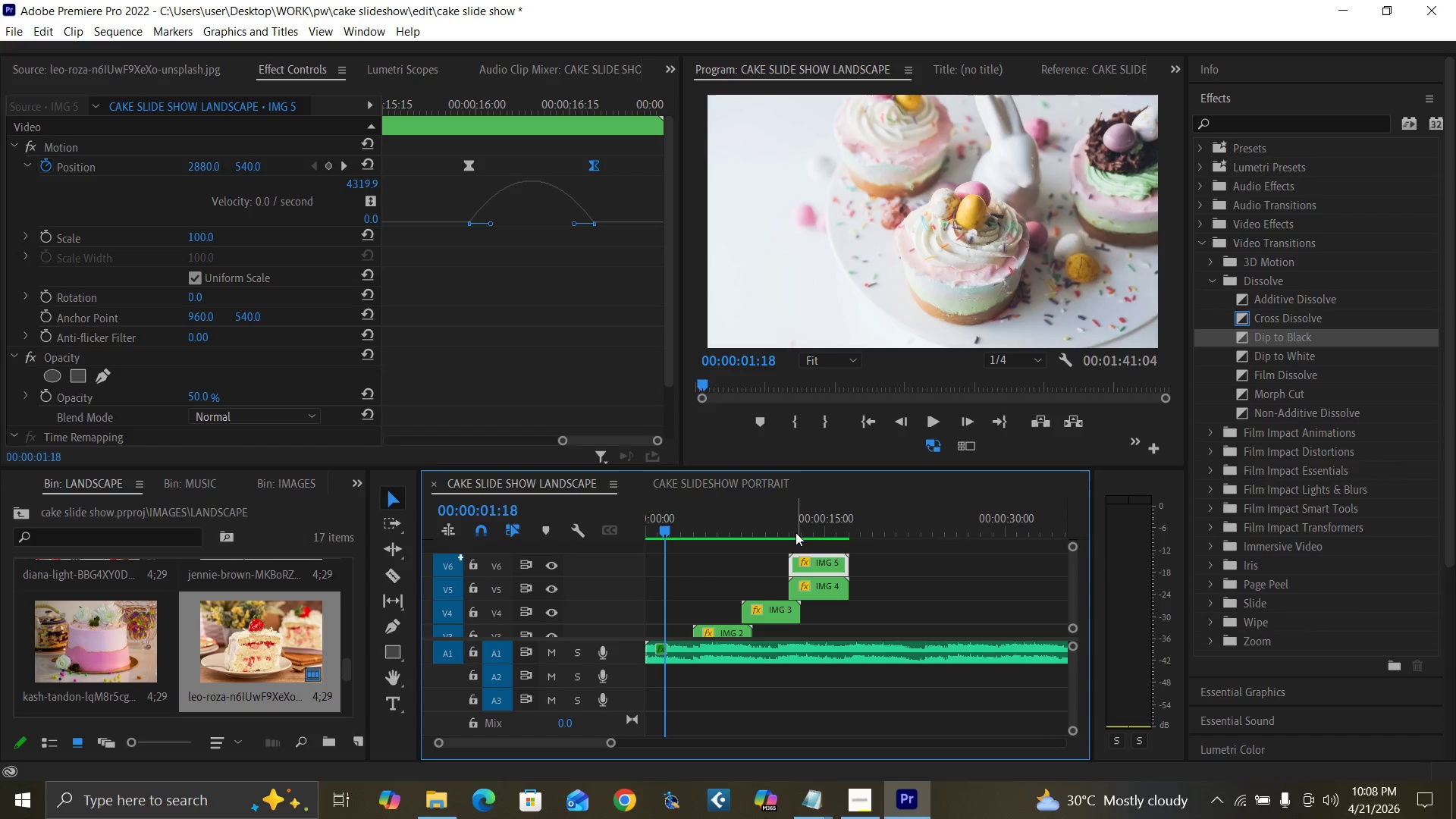 
left_click_drag(start_coordinate=[807, 527], to_coordinate=[833, 536])
 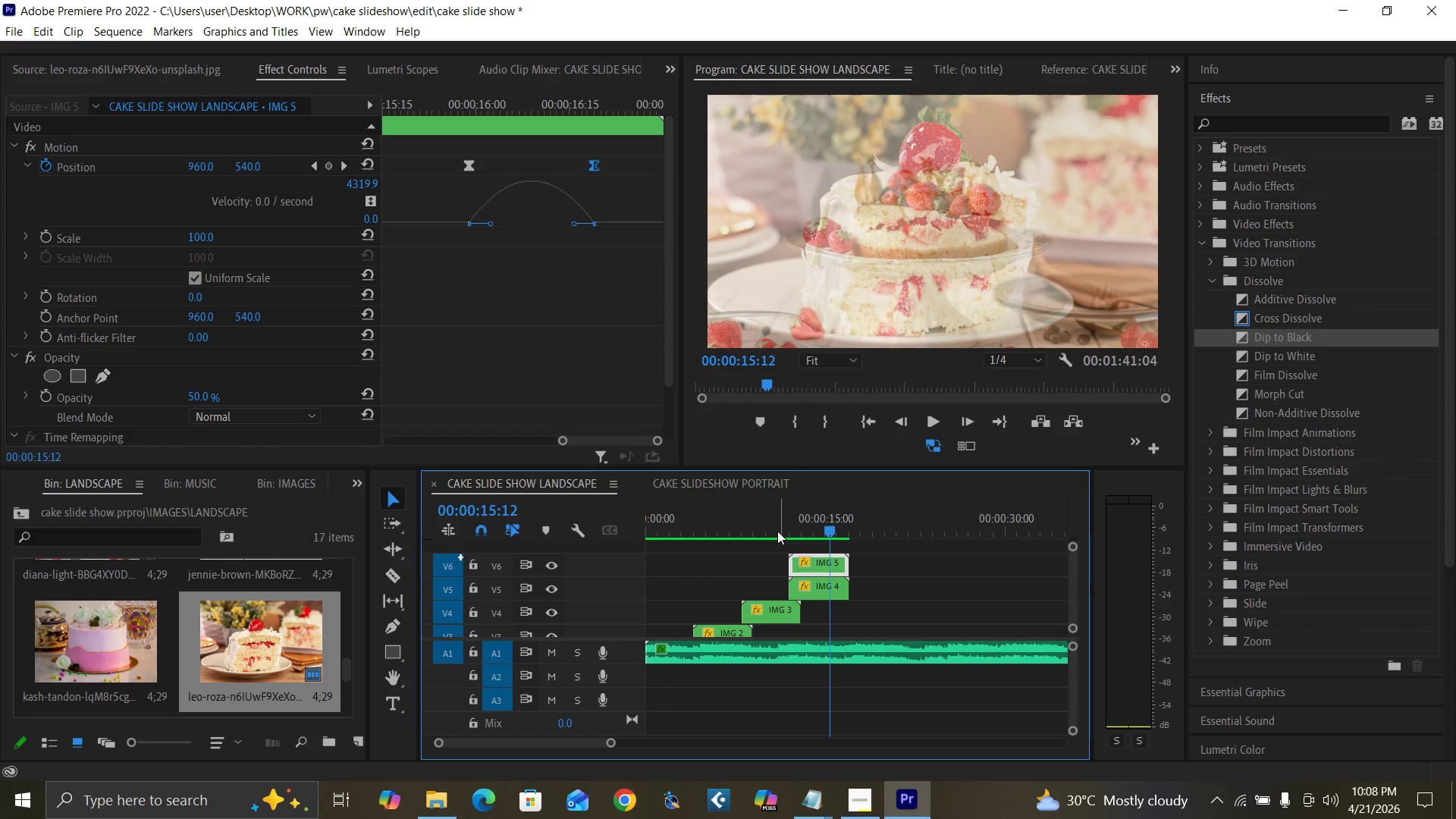 
left_click([777, 530])
 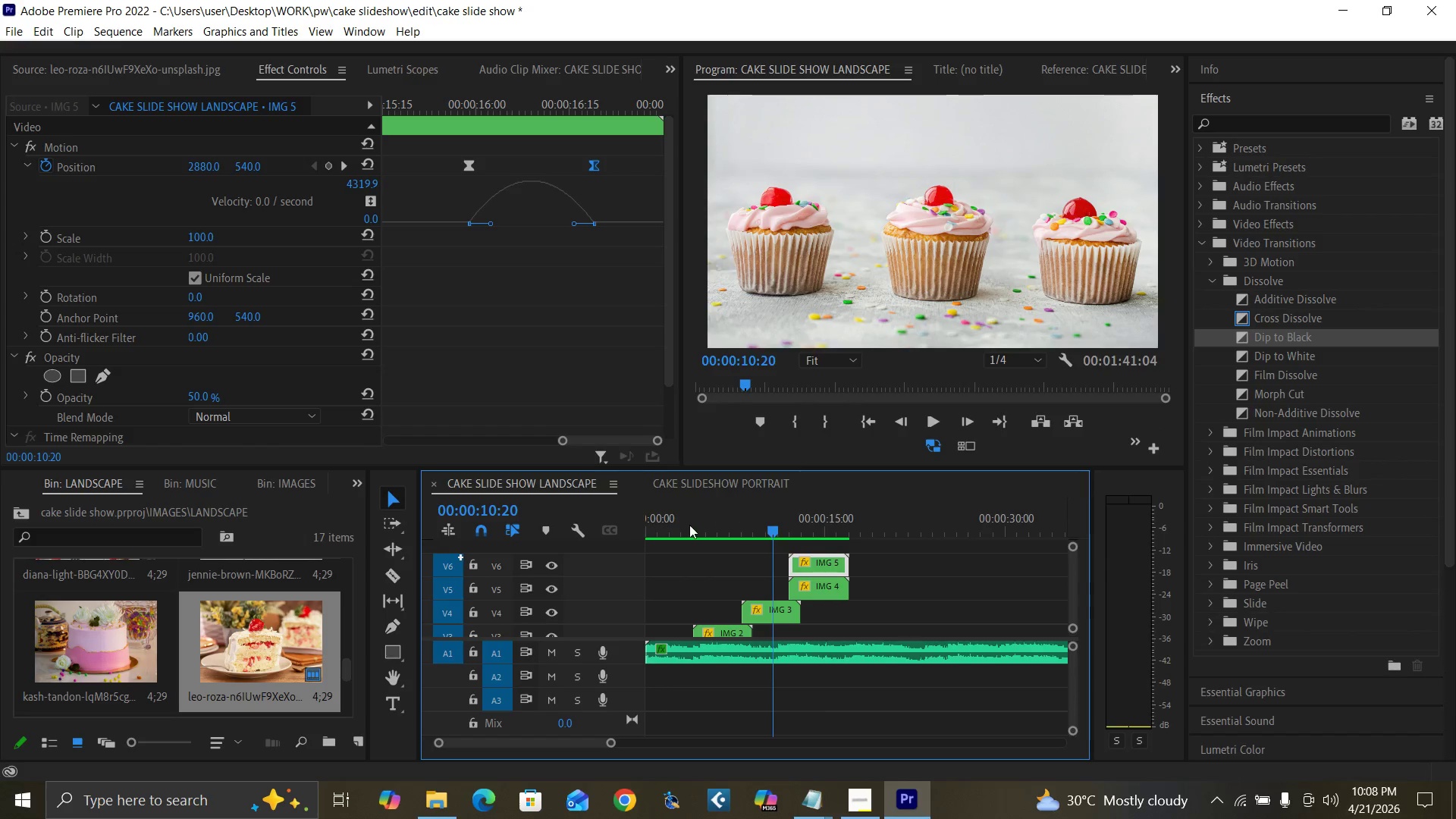 
left_click_drag(start_coordinate=[679, 525], to_coordinate=[607, 561])
 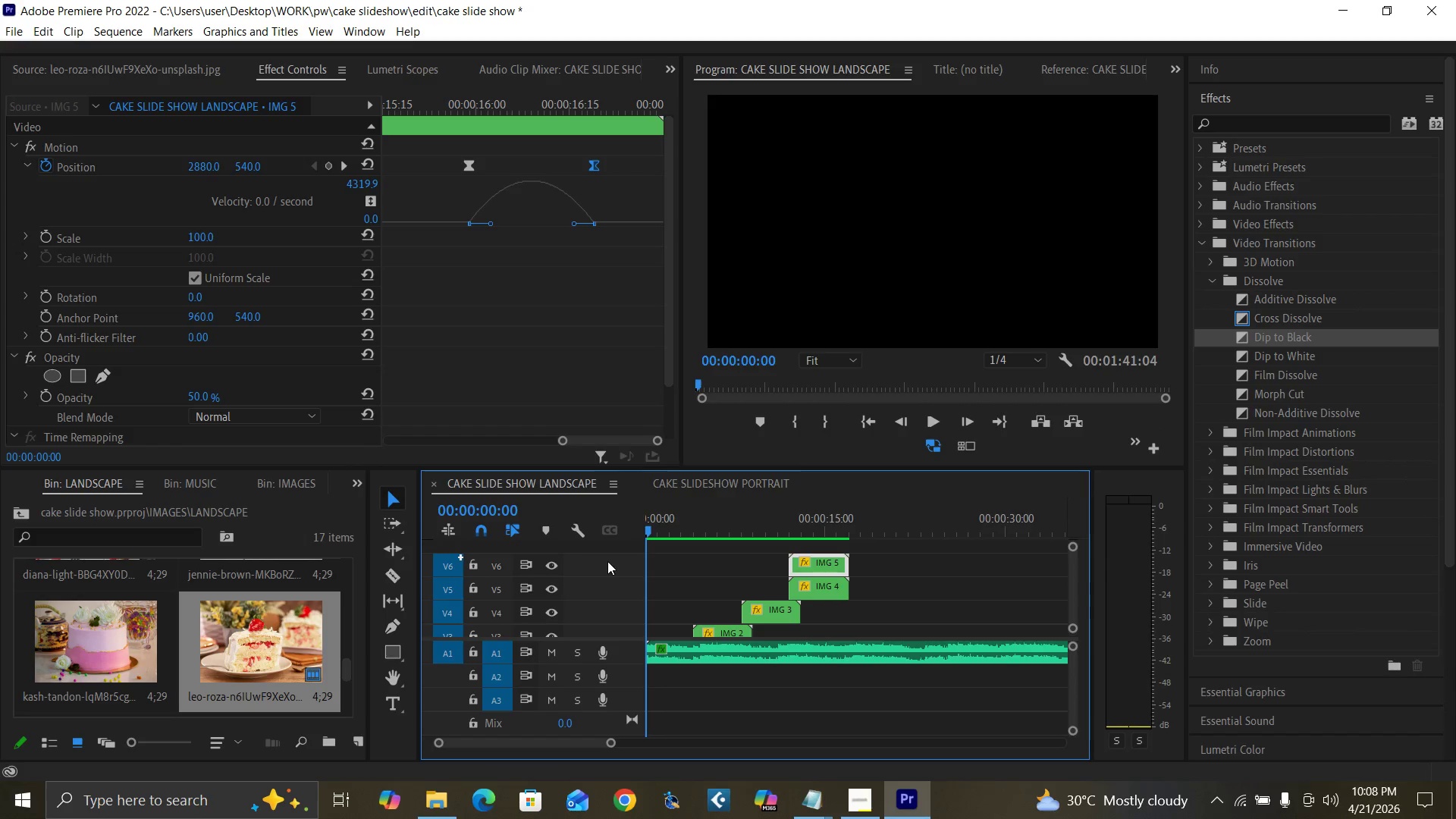 
key(Control+S)
 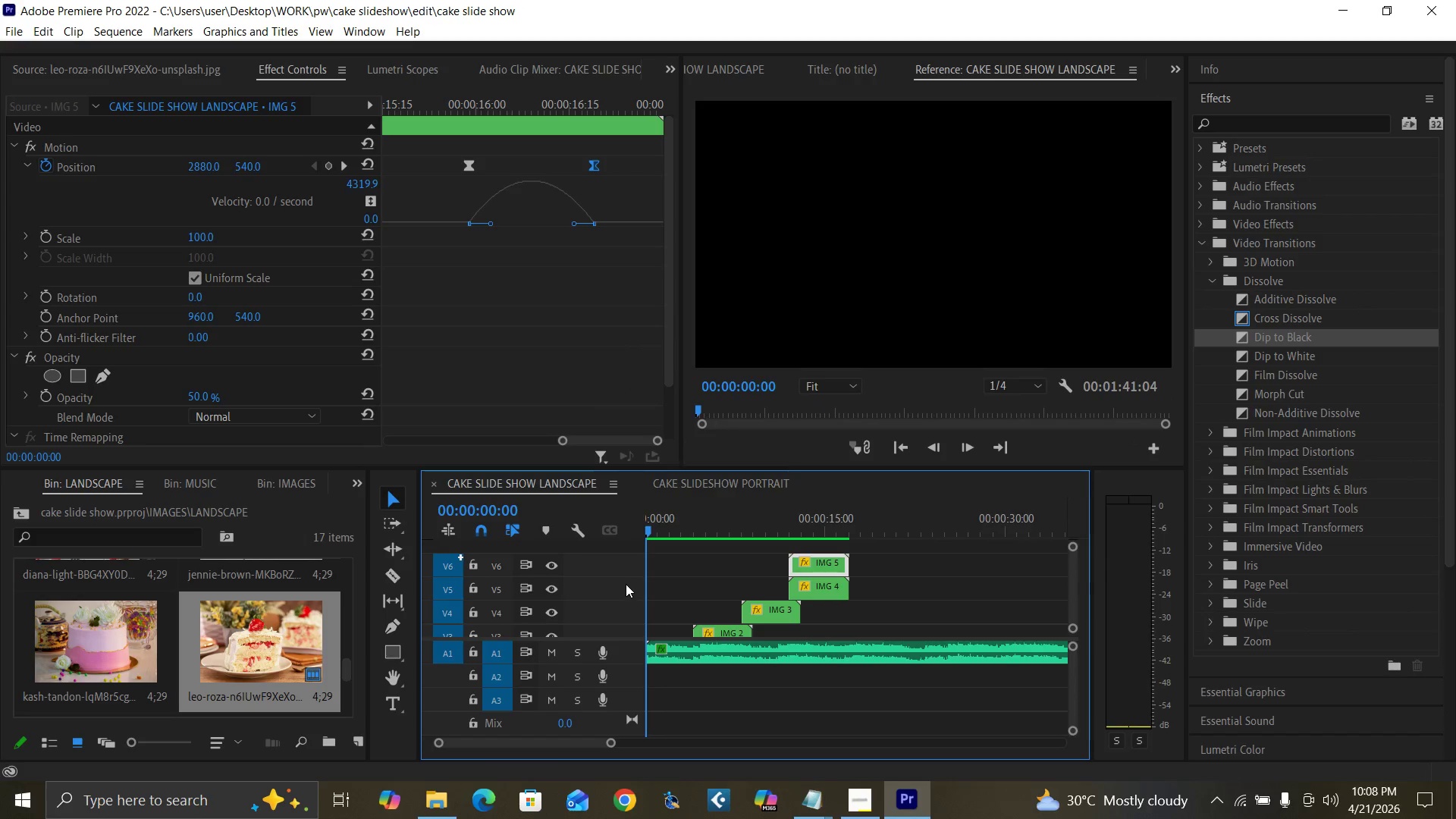 
key(Space)
 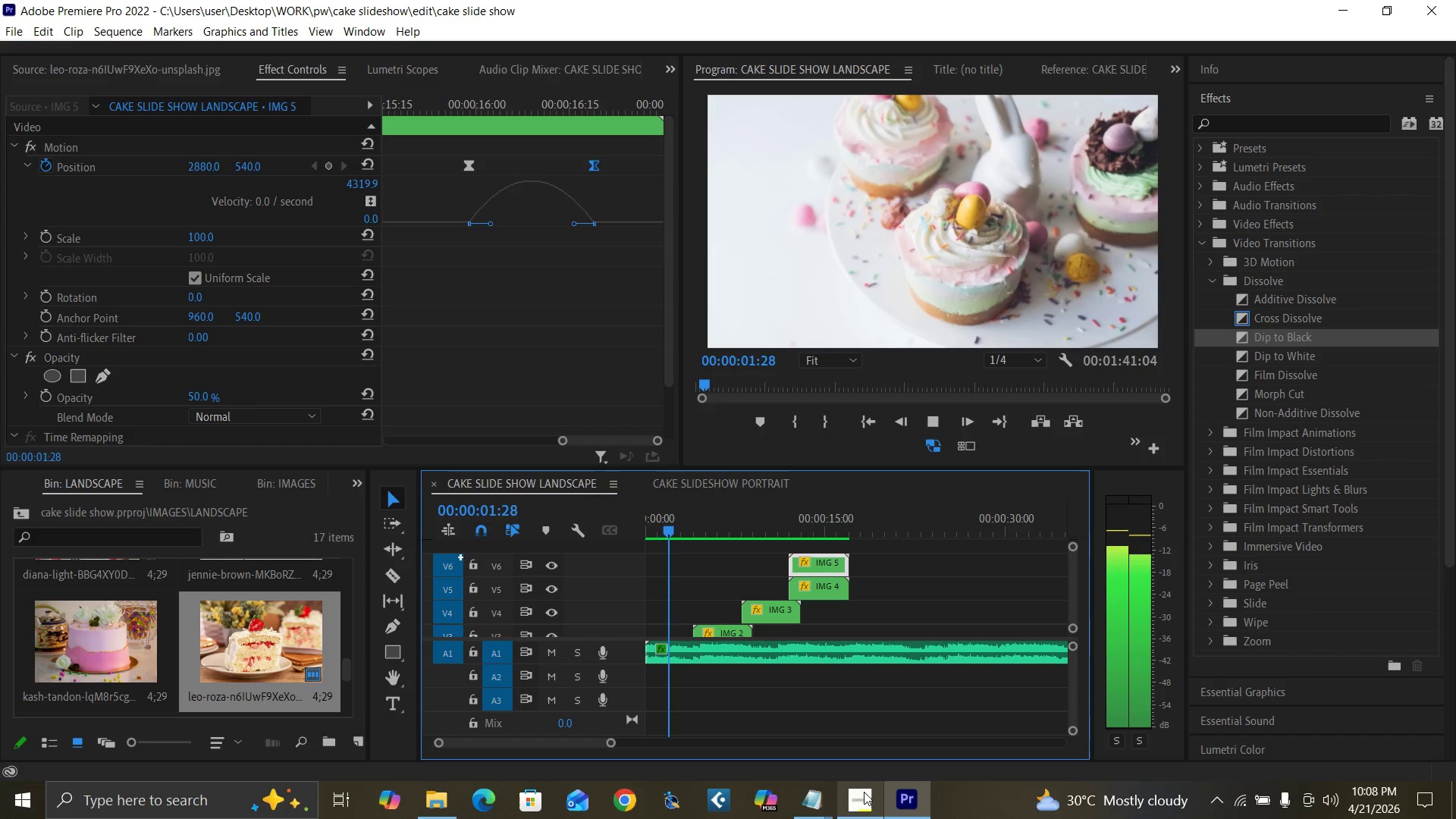 
mouse_move([876, 765])
 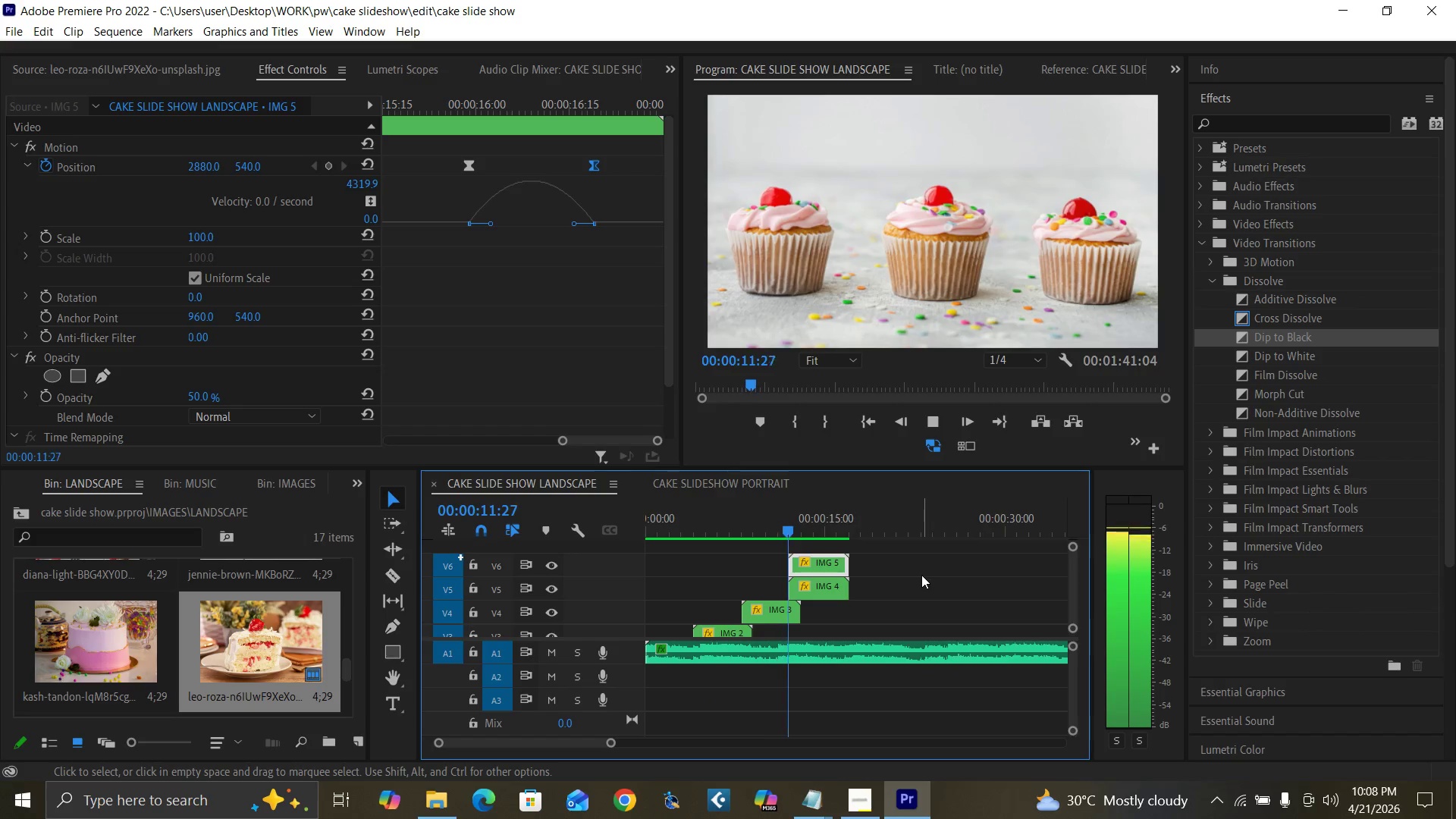 
wait(12.37)
 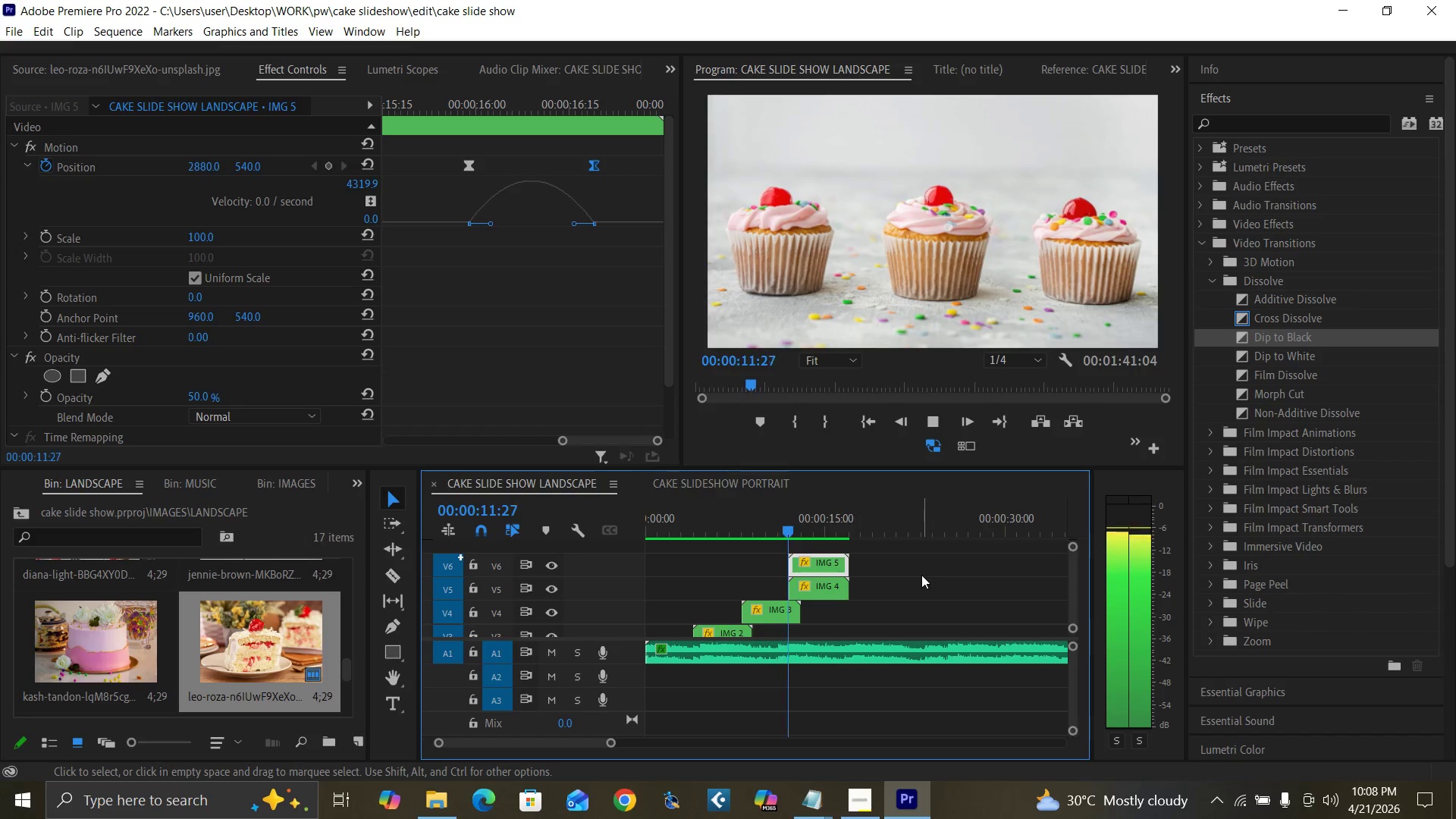 
key(Space)
 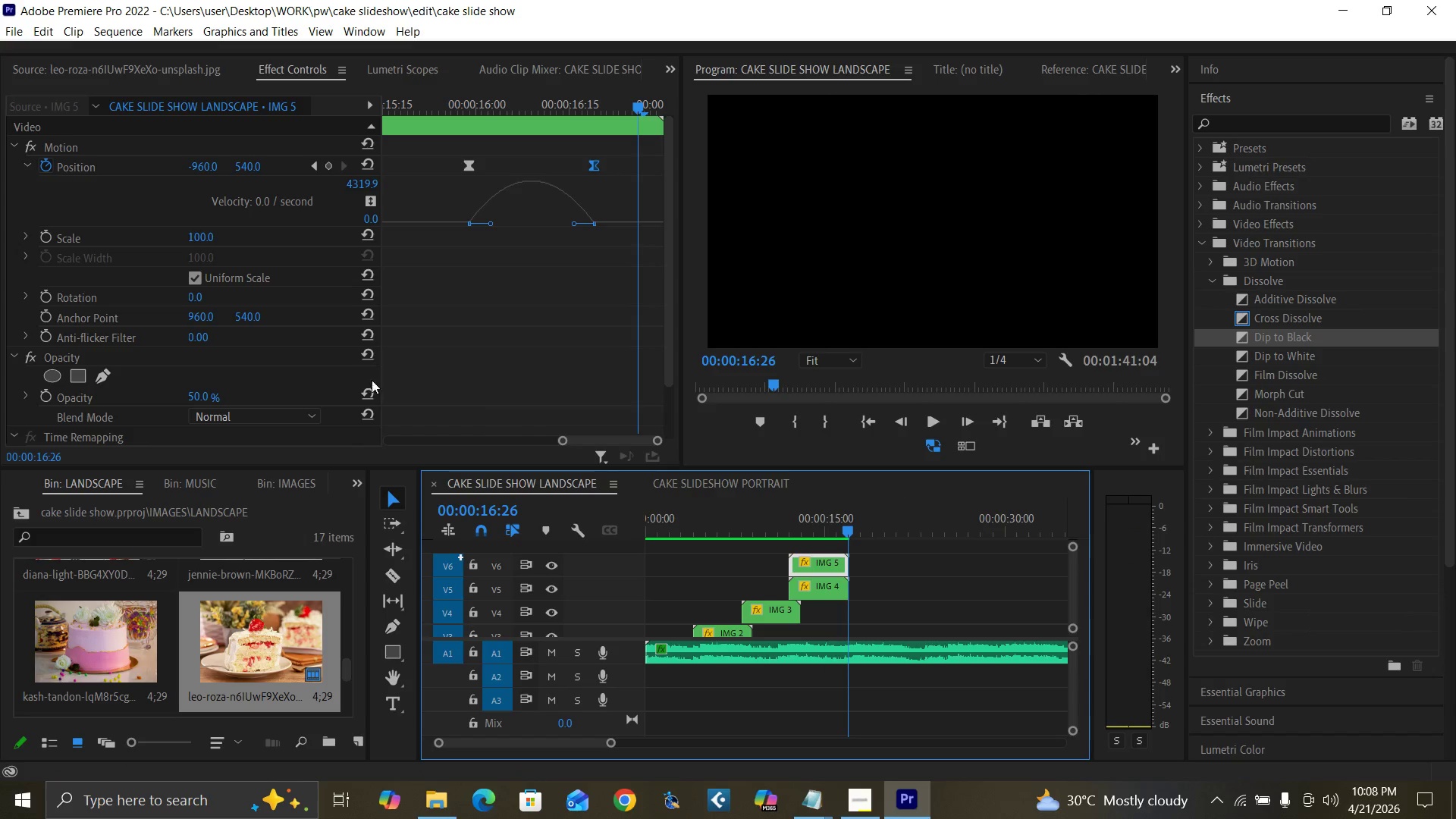 
left_click([368, 392])
 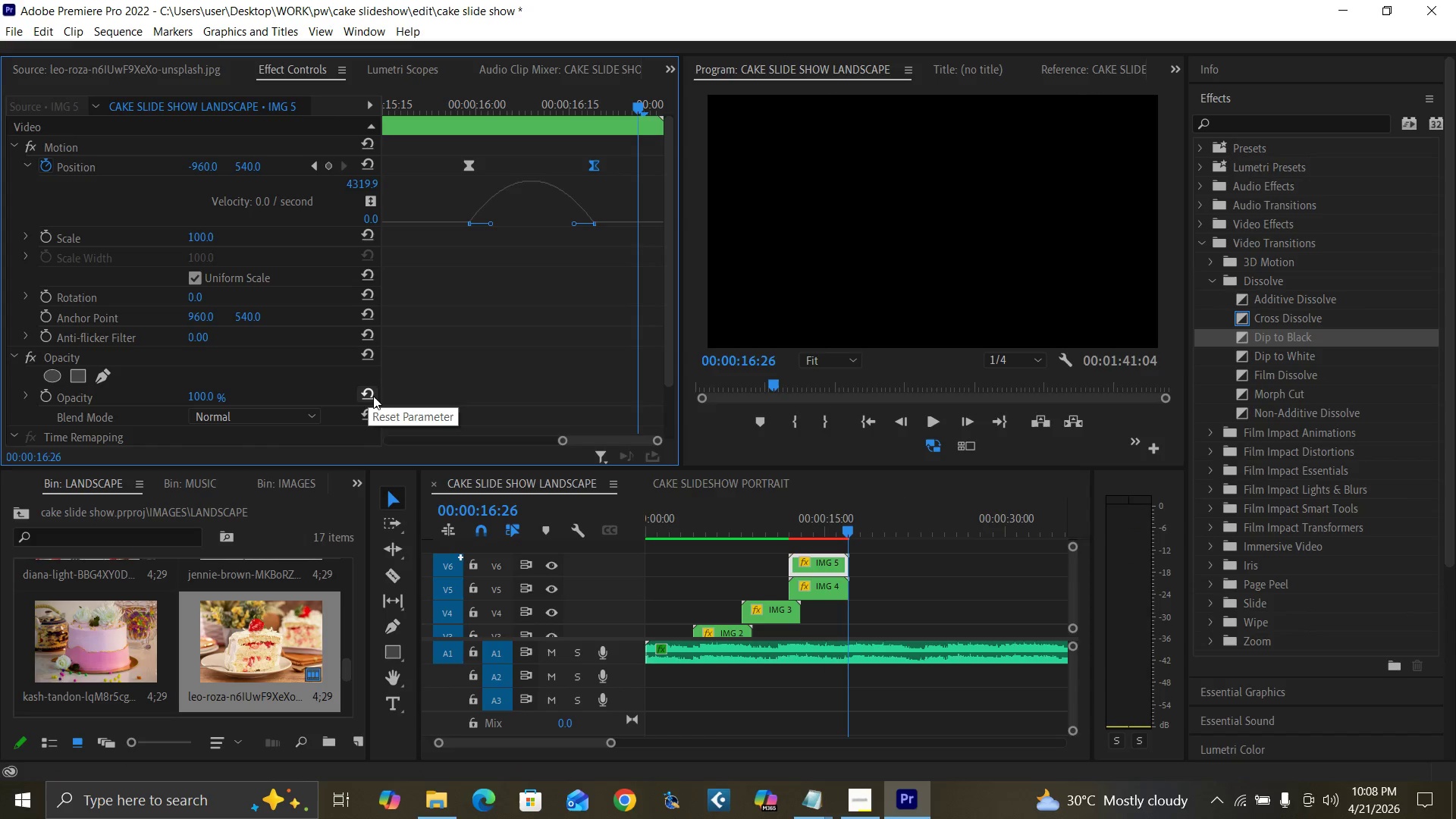 
key(Control+S)
 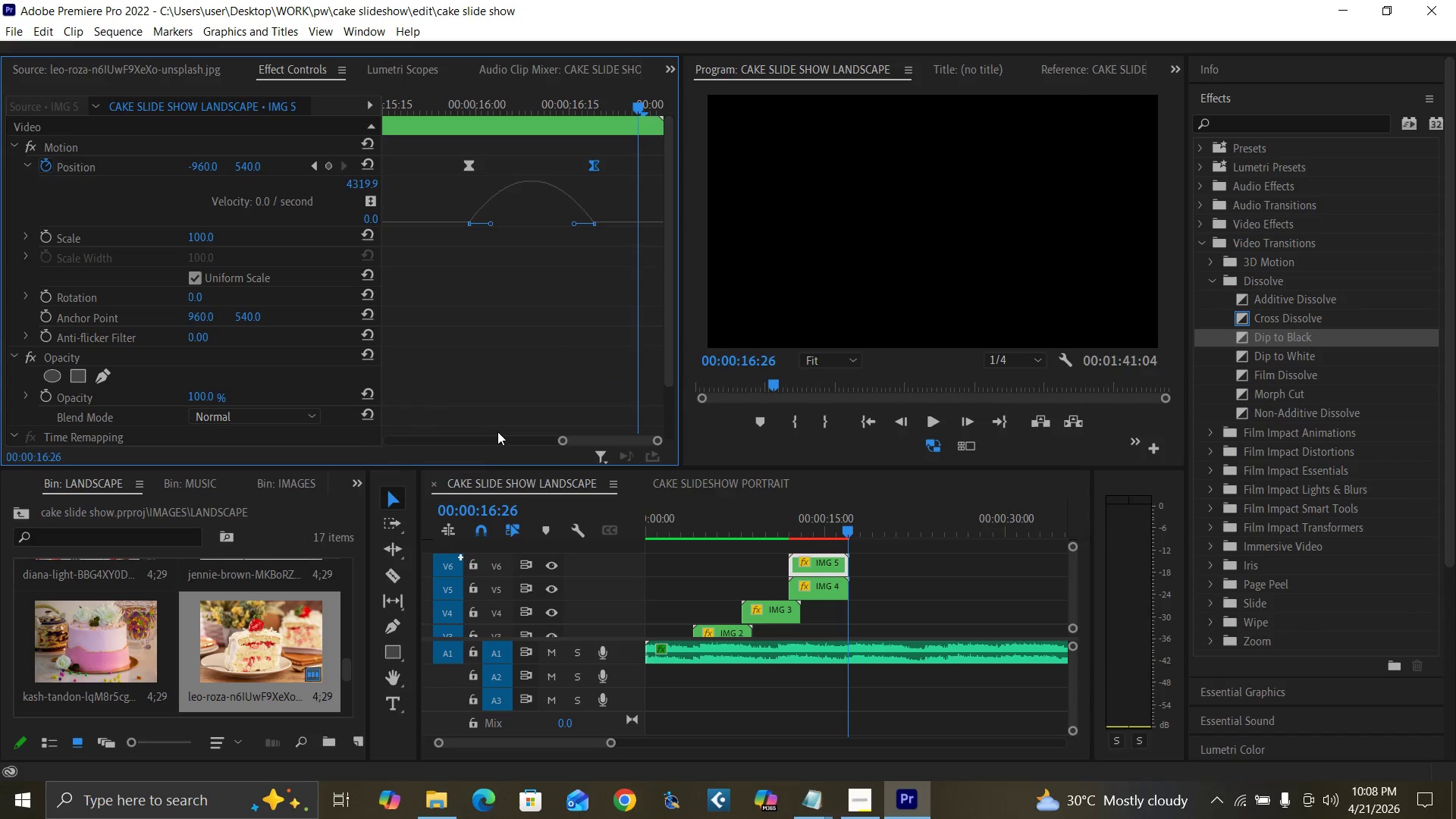 
key(Enter)
 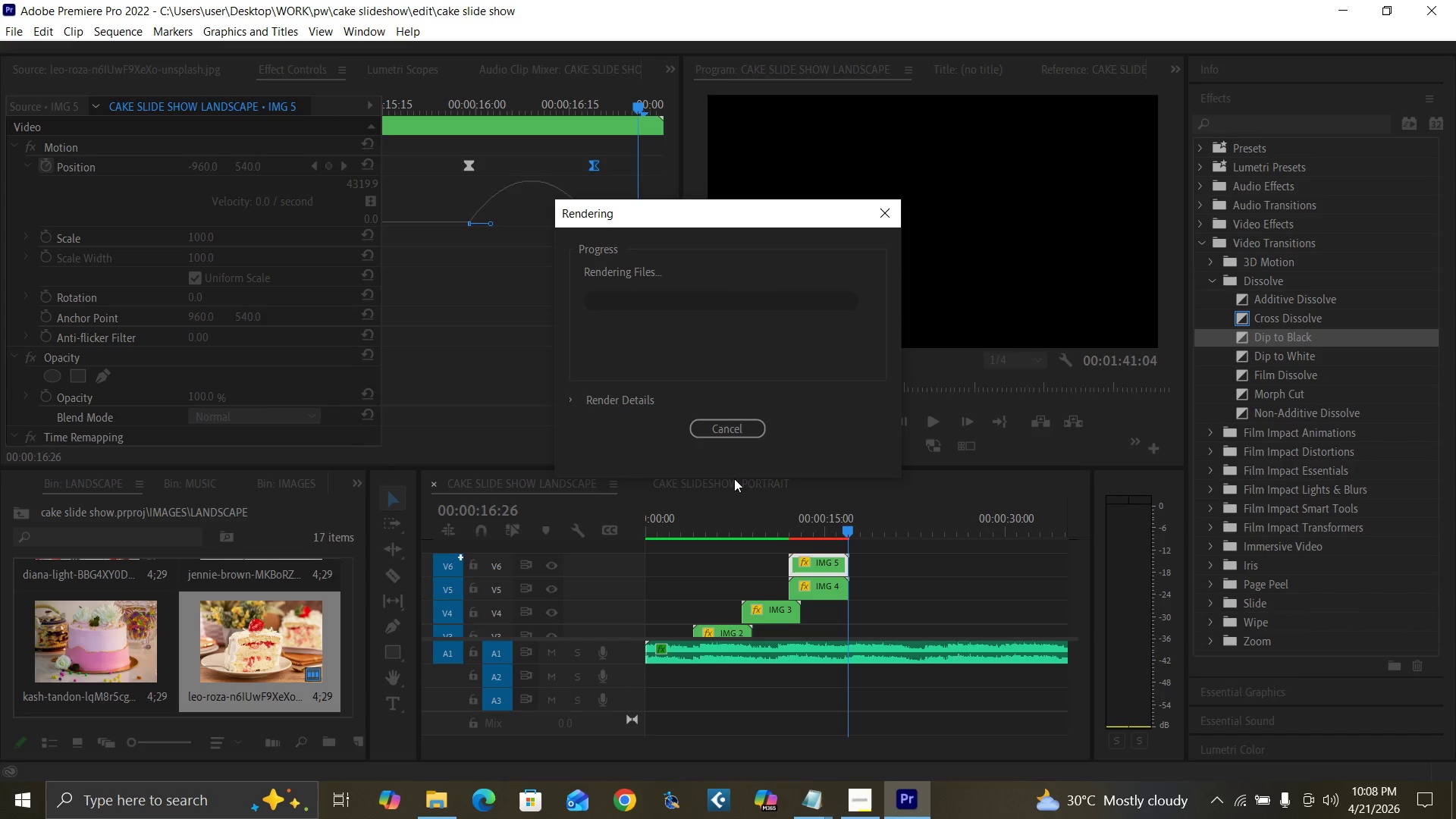 
wait(9.31)
 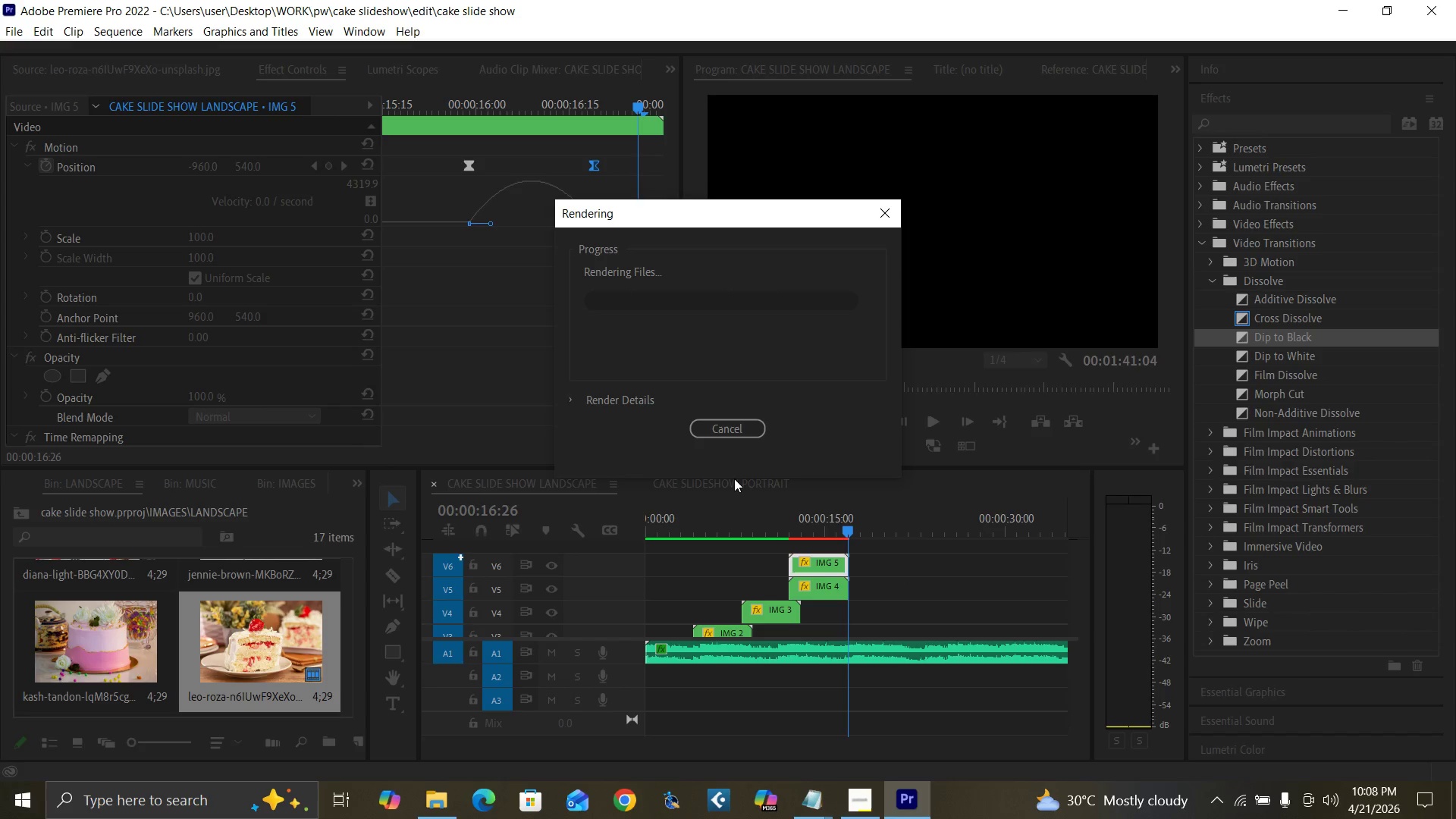 
left_click([911, 538])
 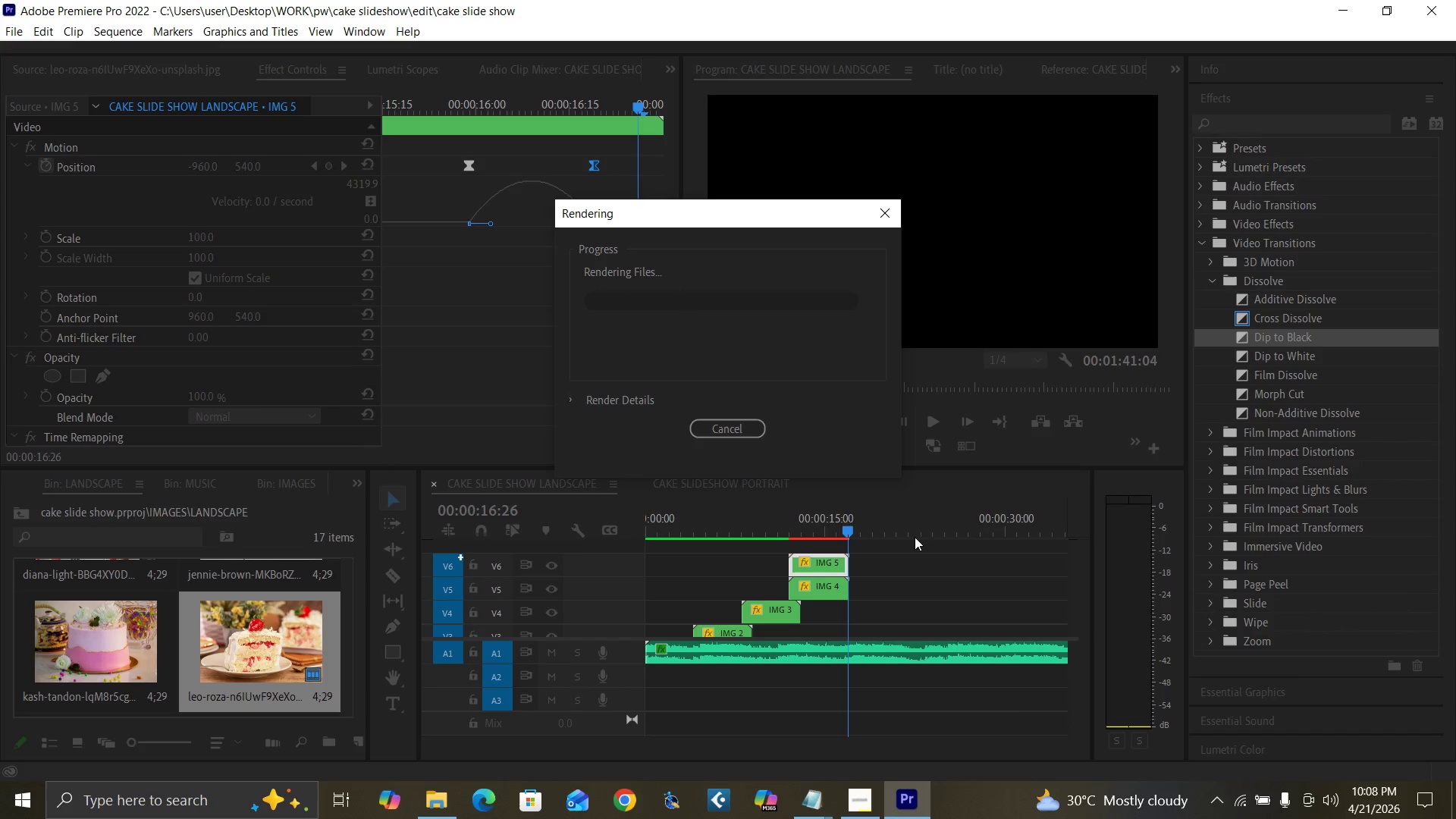 
left_click([917, 535])
 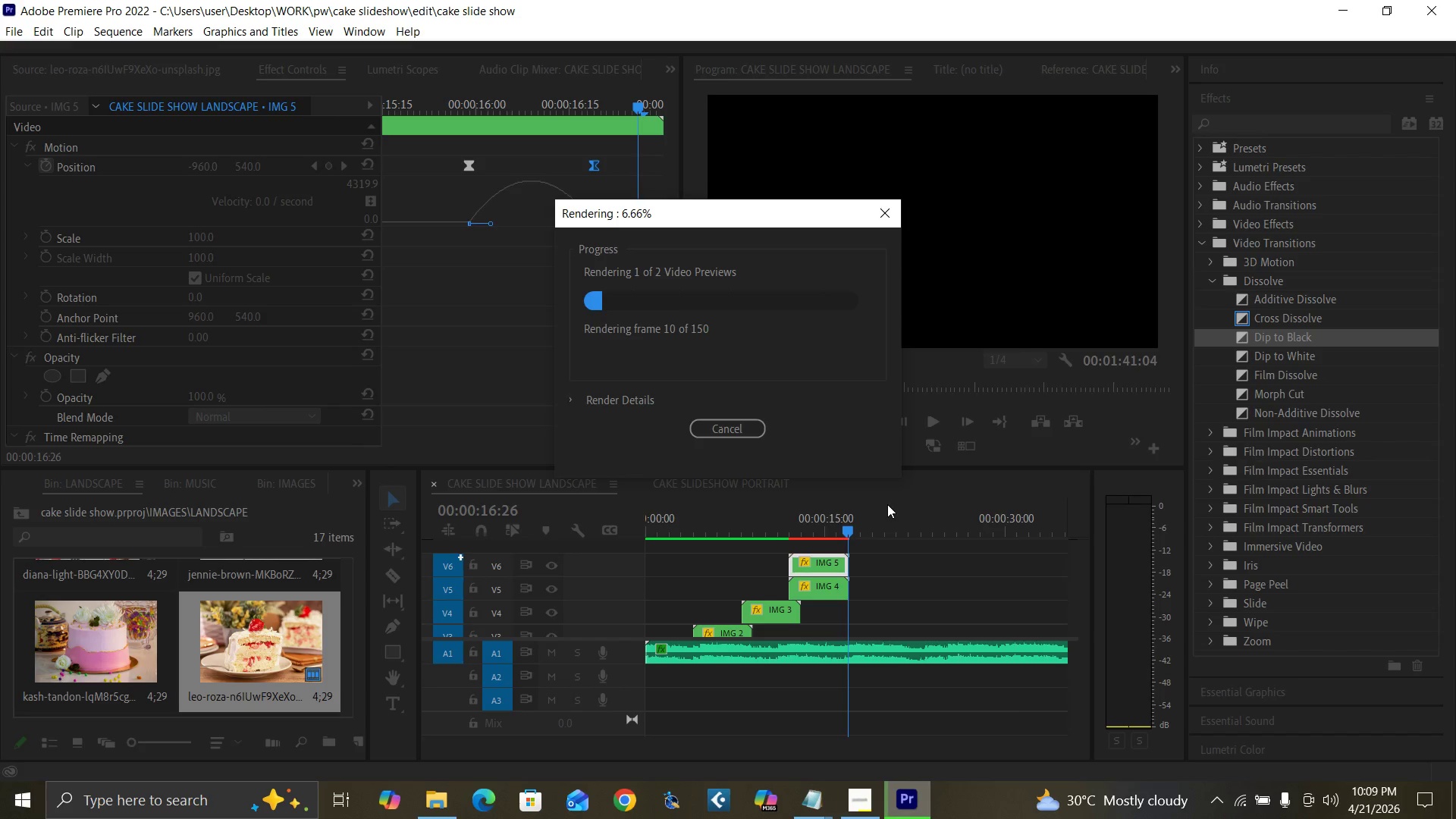 
wait(19.33)
 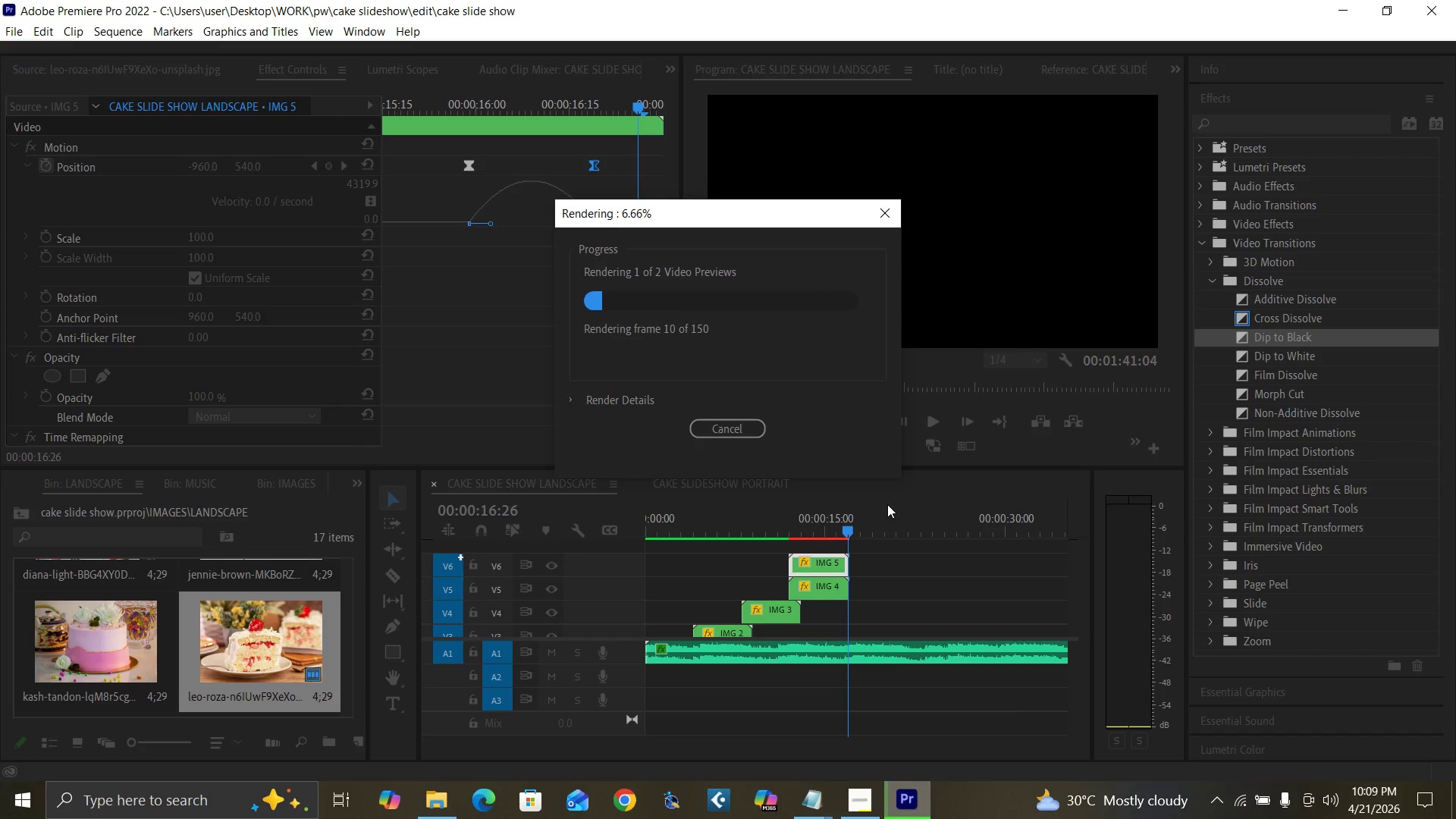 
left_click([952, 494])
 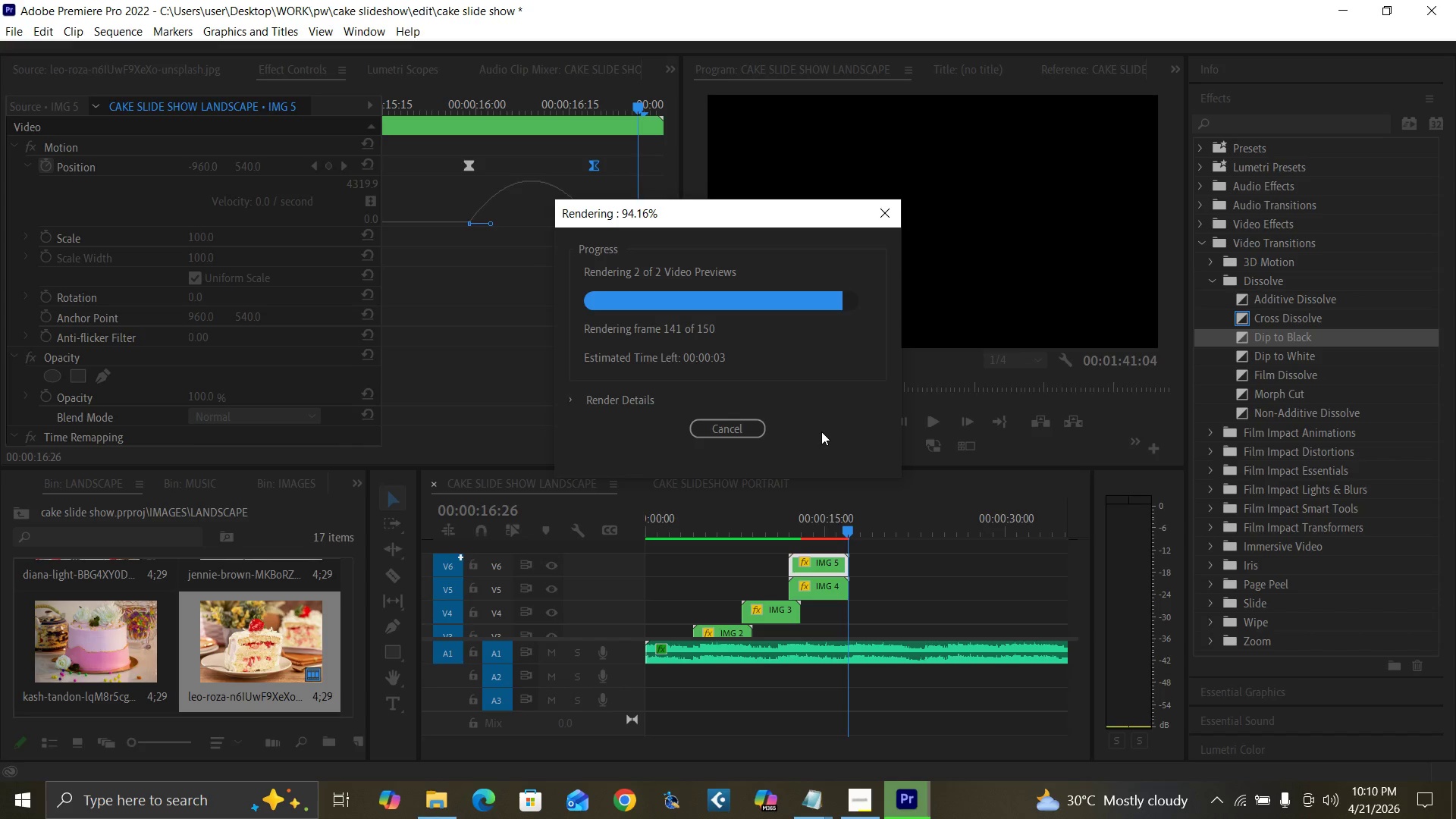 
wait(63.7)
 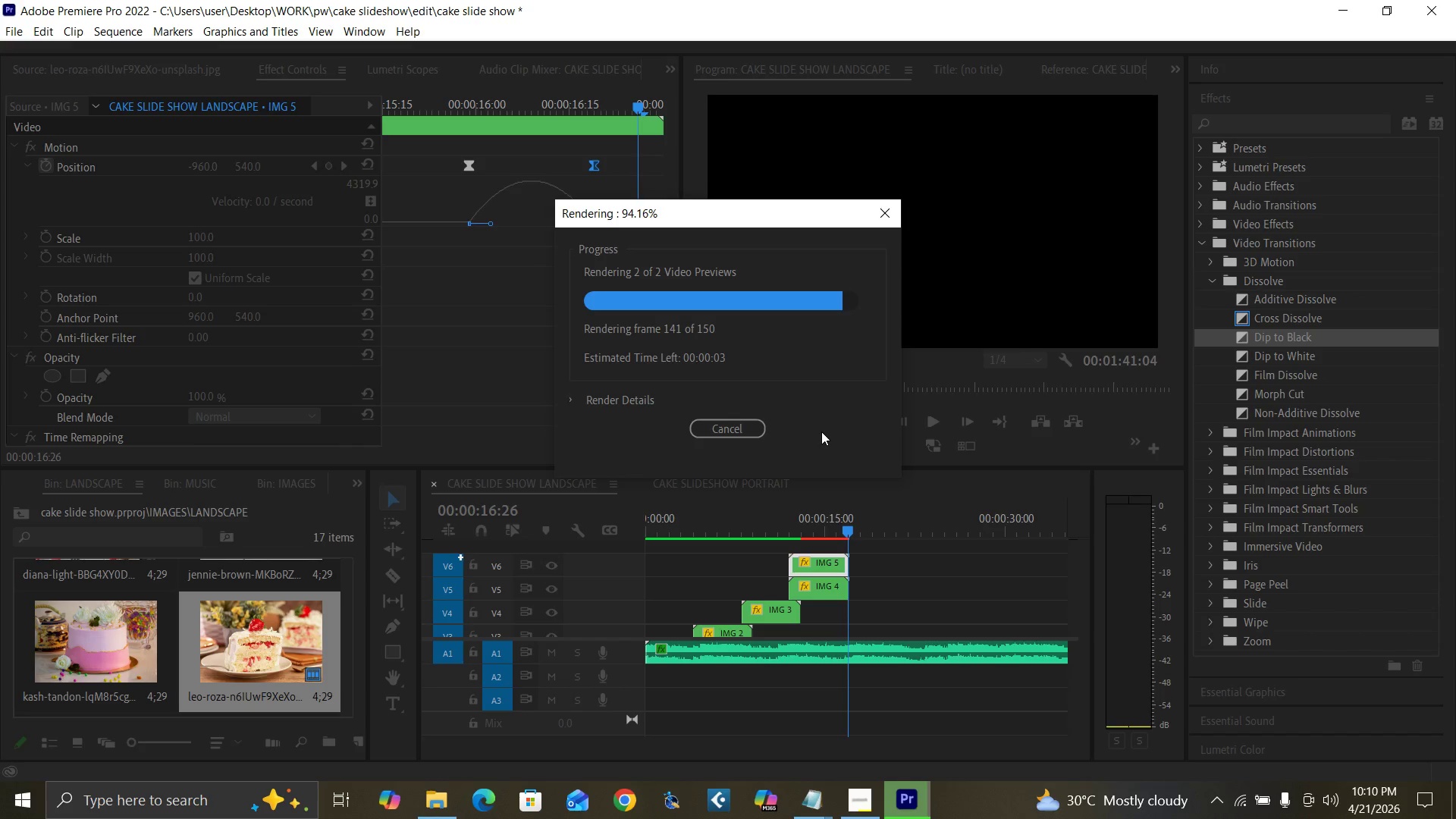 
left_click([779, 526])
 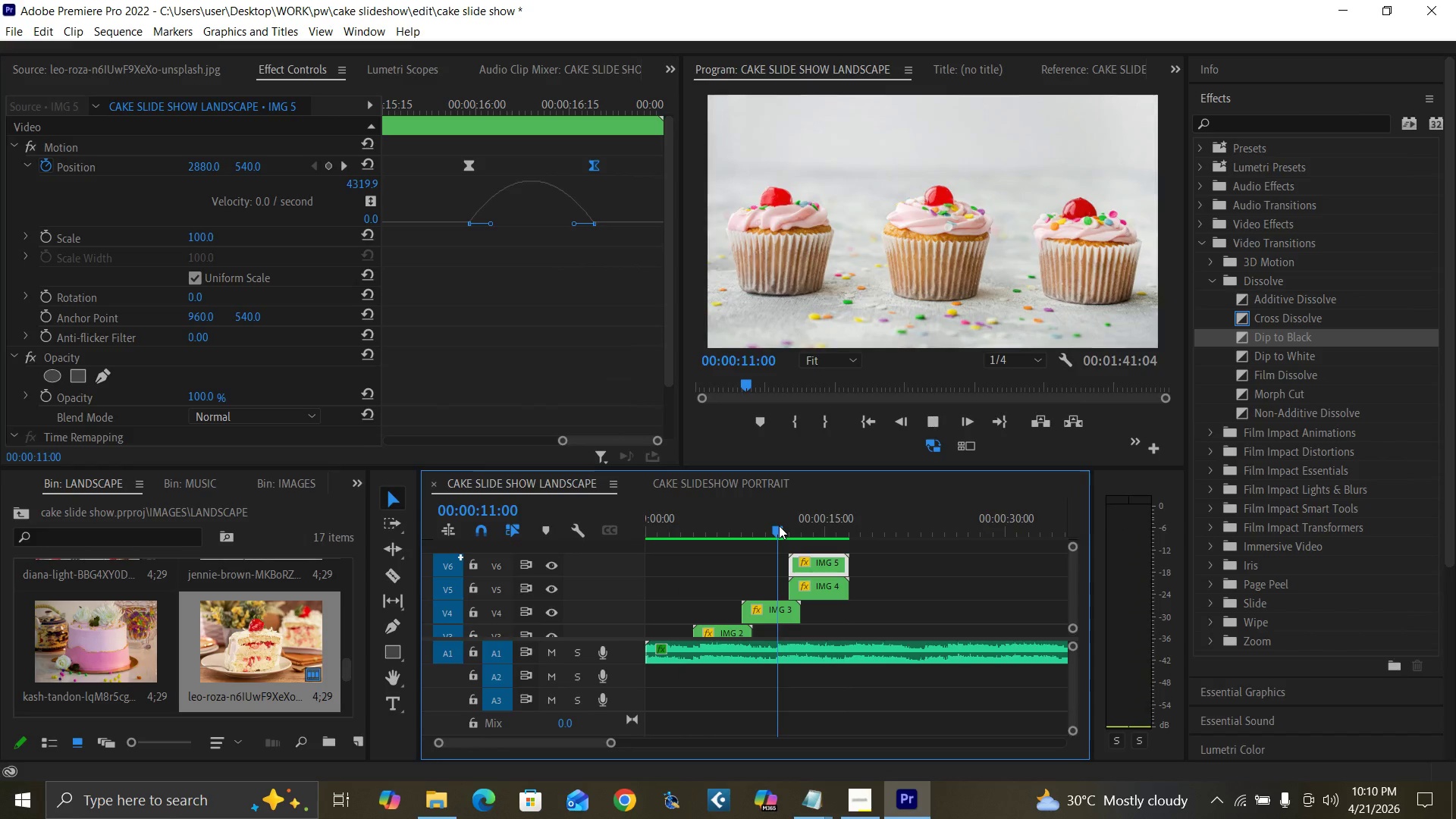 
key(Space)
 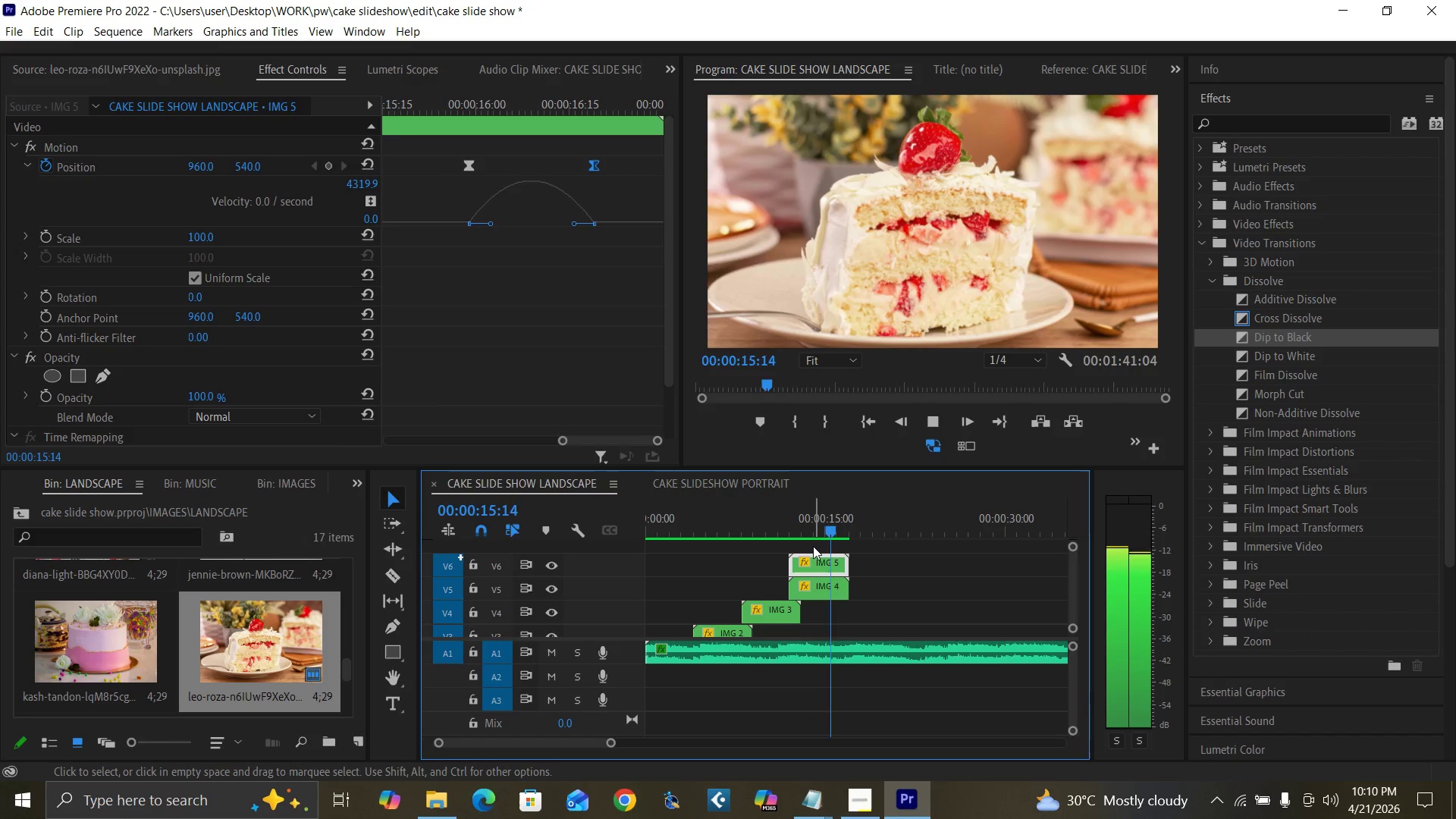 
wait(5.89)
 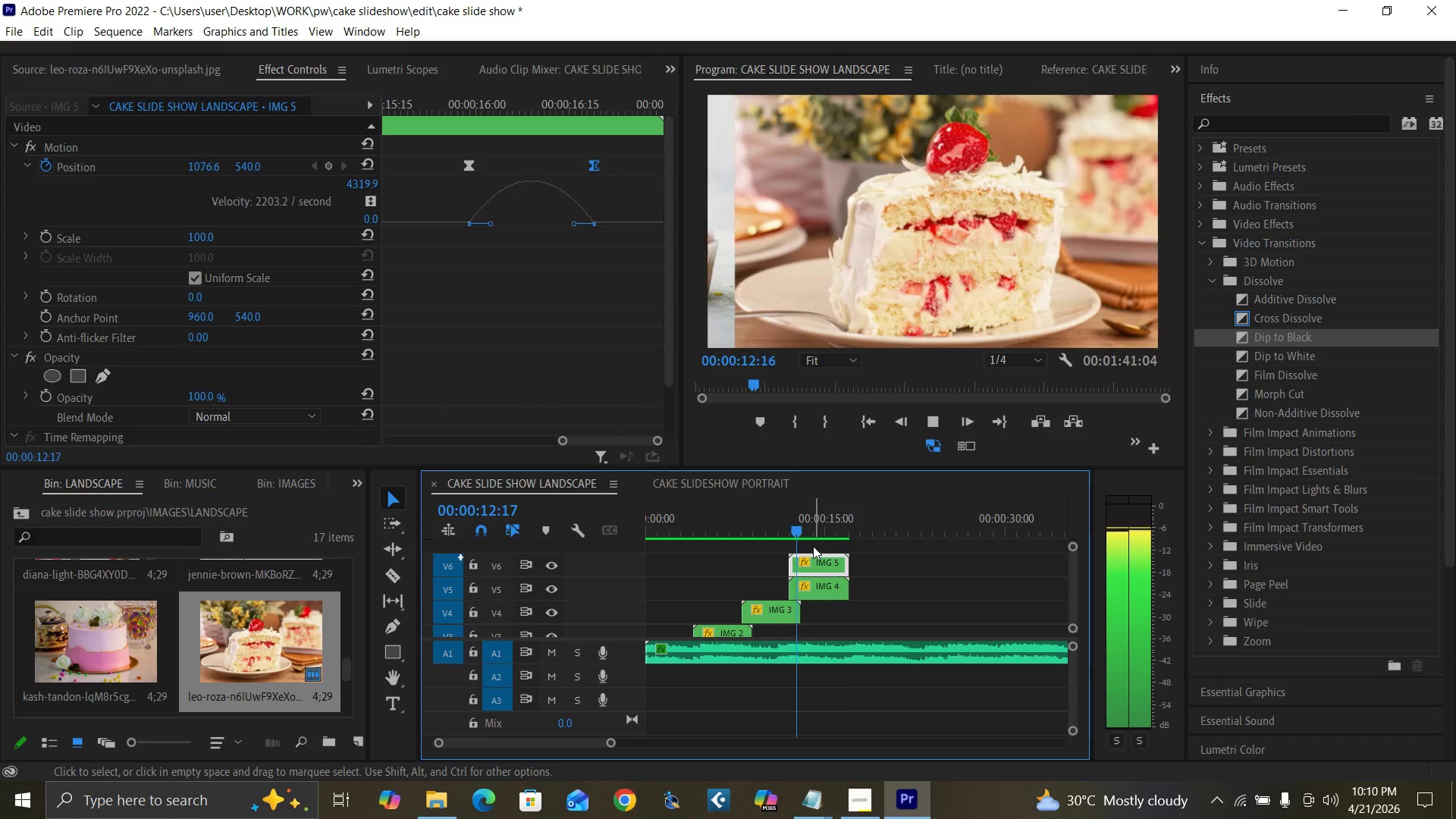 
key(Space)
 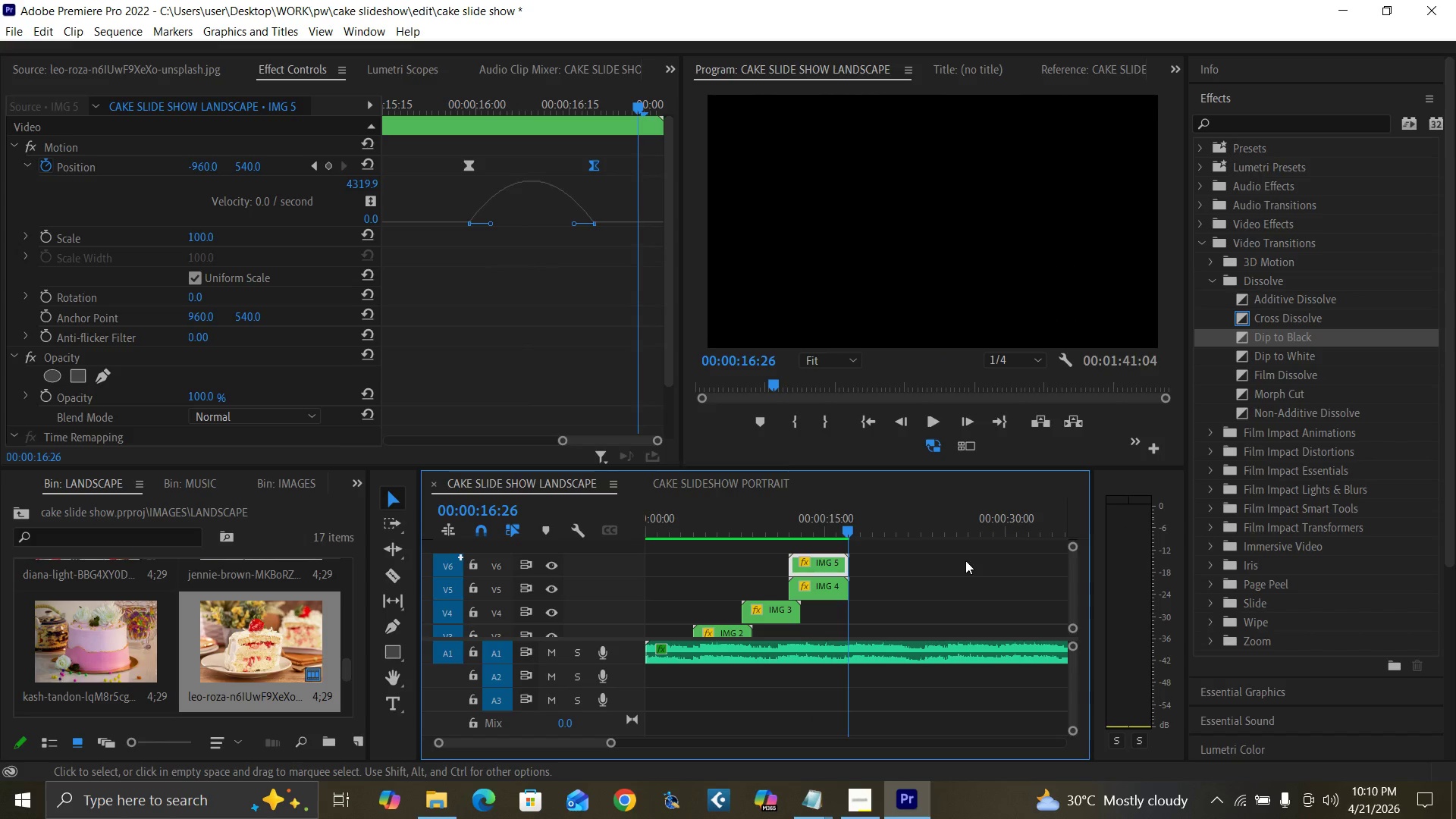 
key(Control+S)
 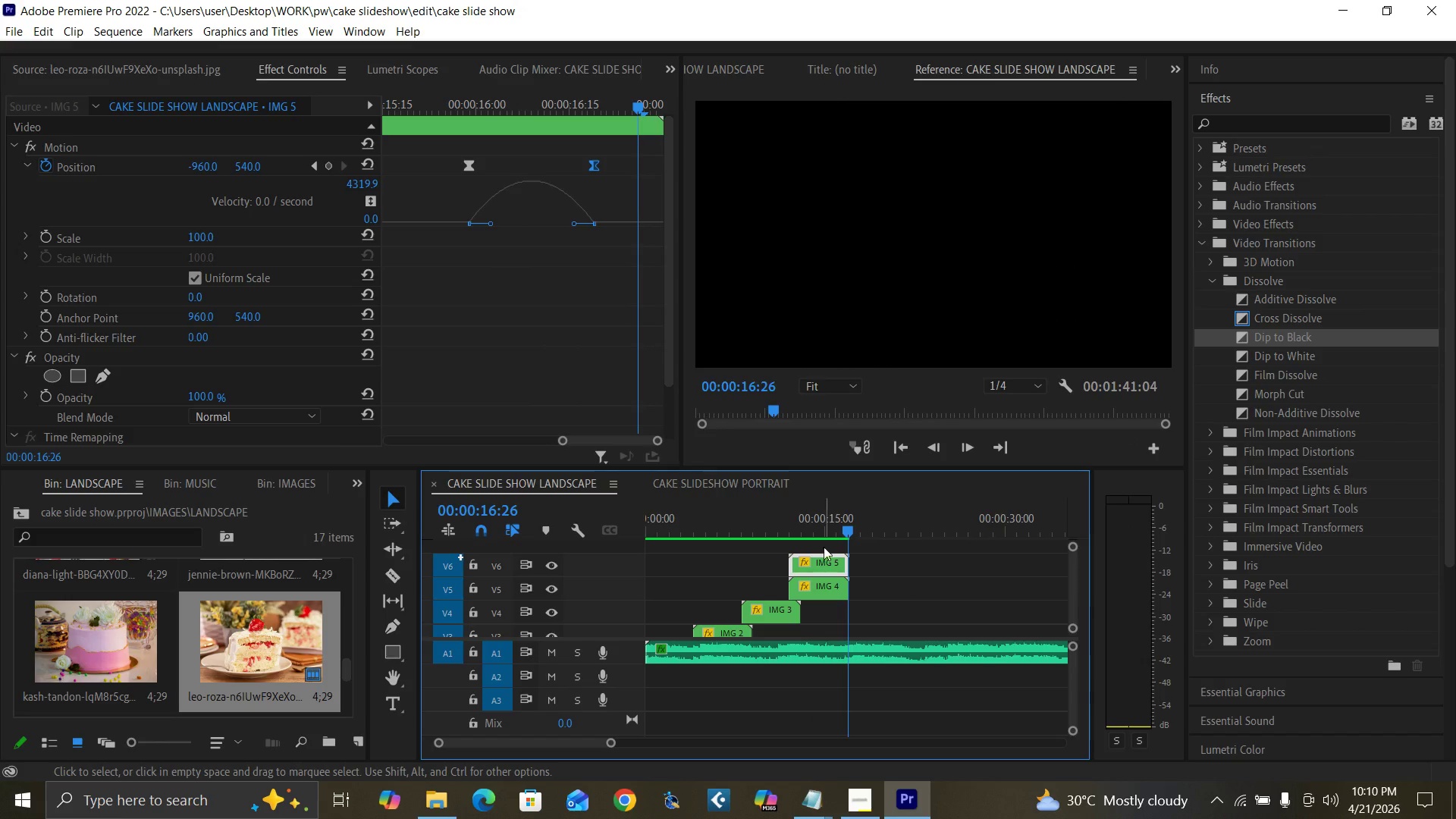 
mouse_move([820, 563])
 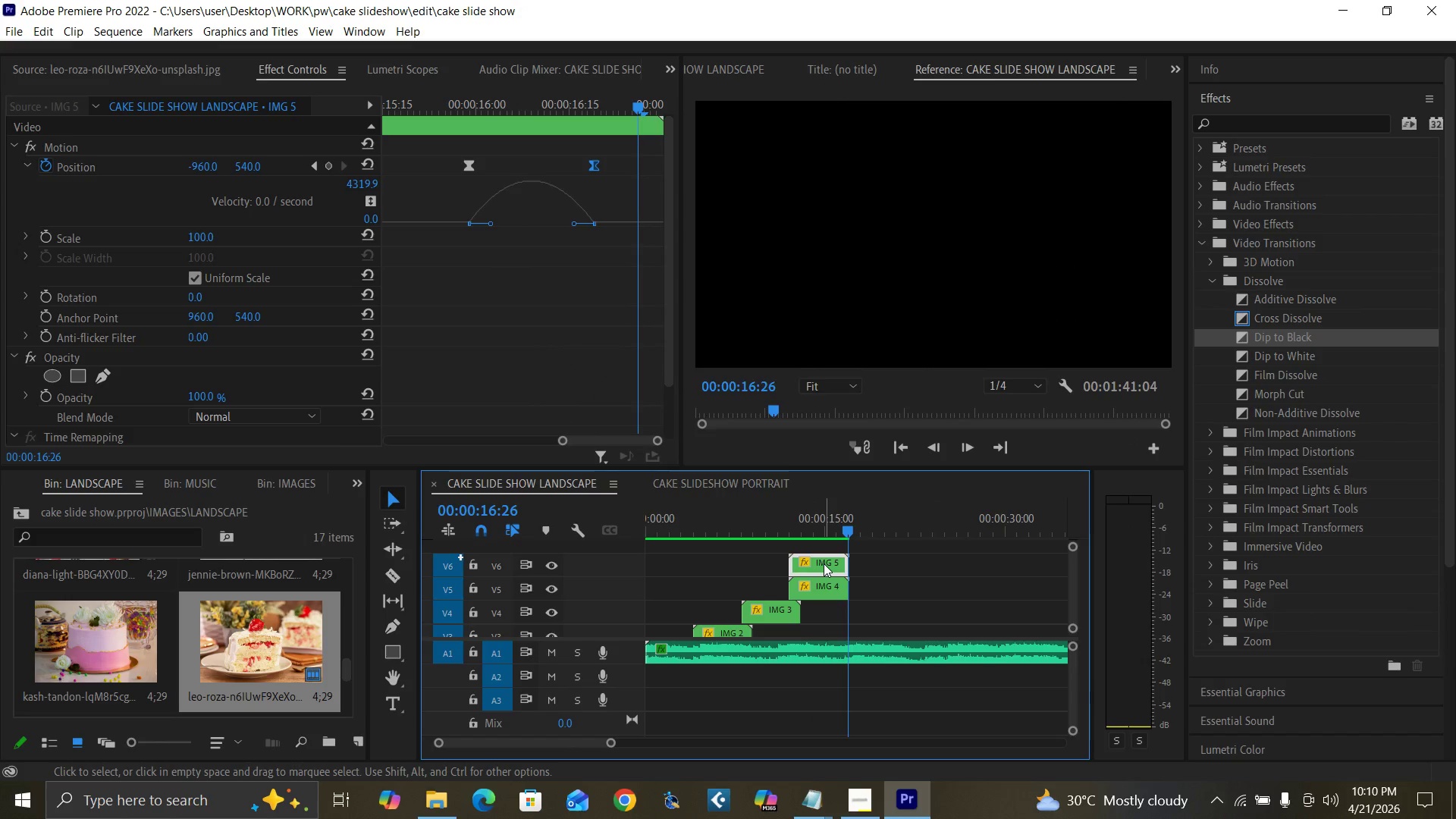 
left_click_drag(start_coordinate=[824, 563], to_coordinate=[849, 563])
 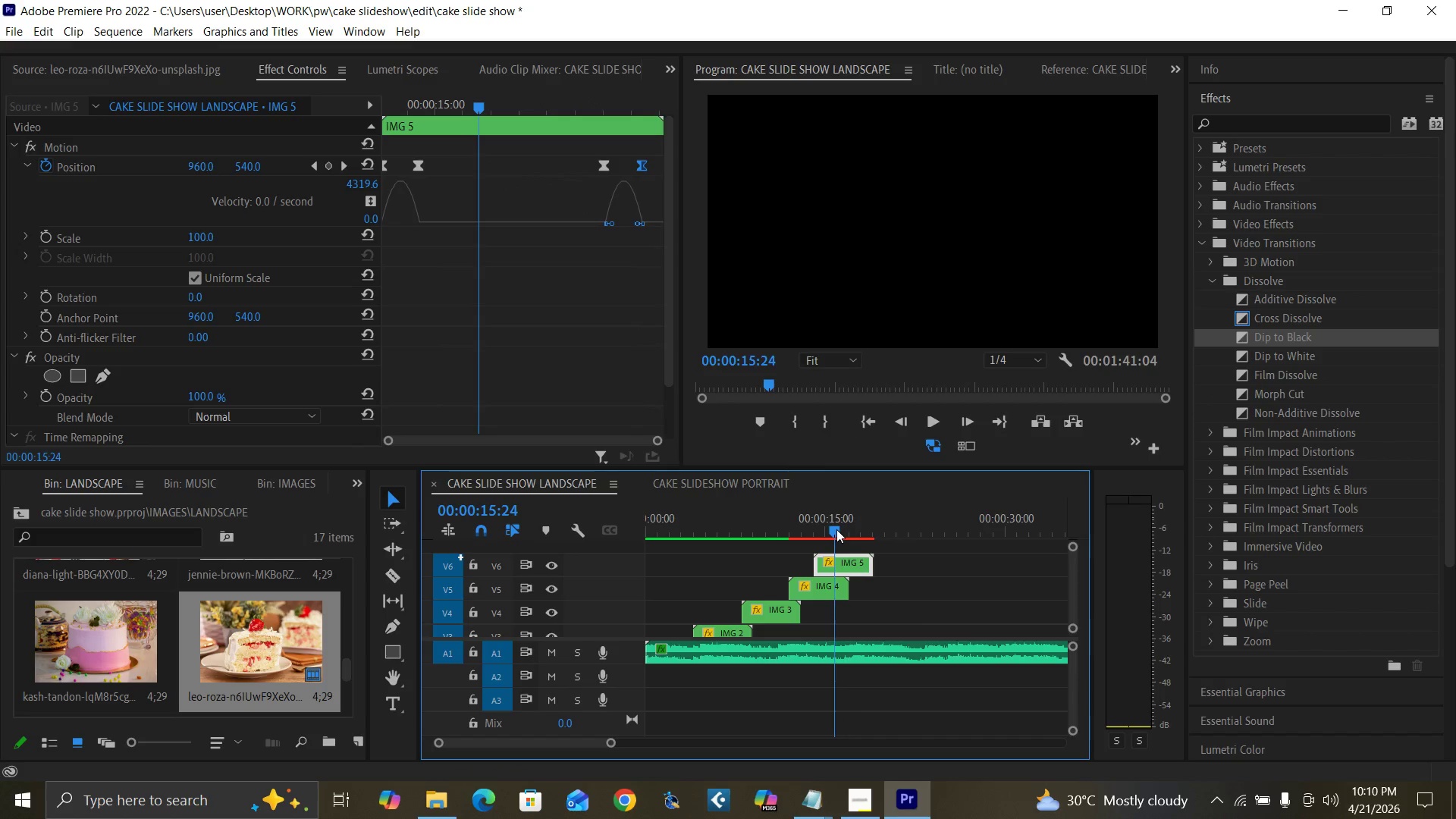 
left_click([836, 529])
 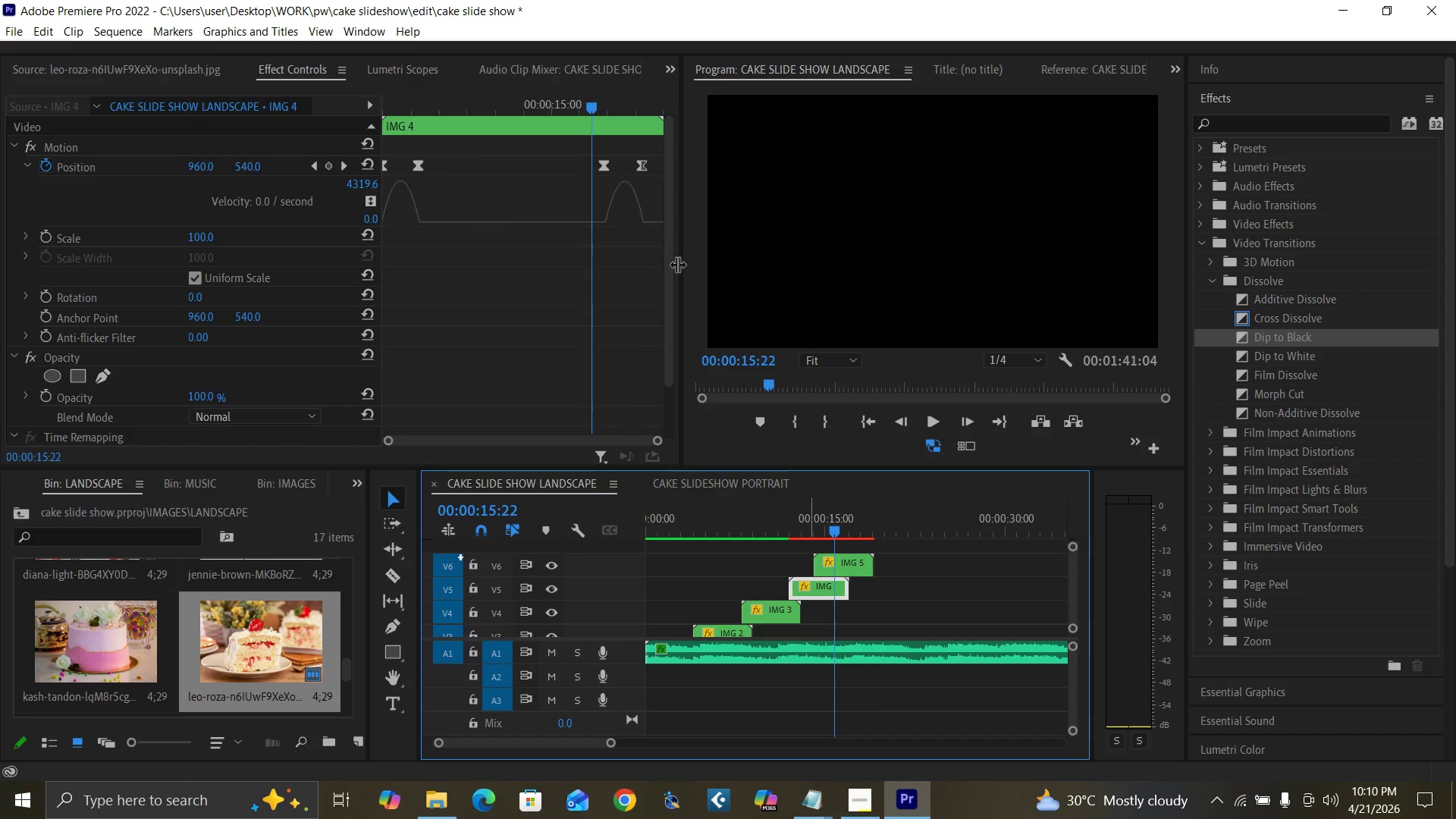 
key(ArrowRight)
 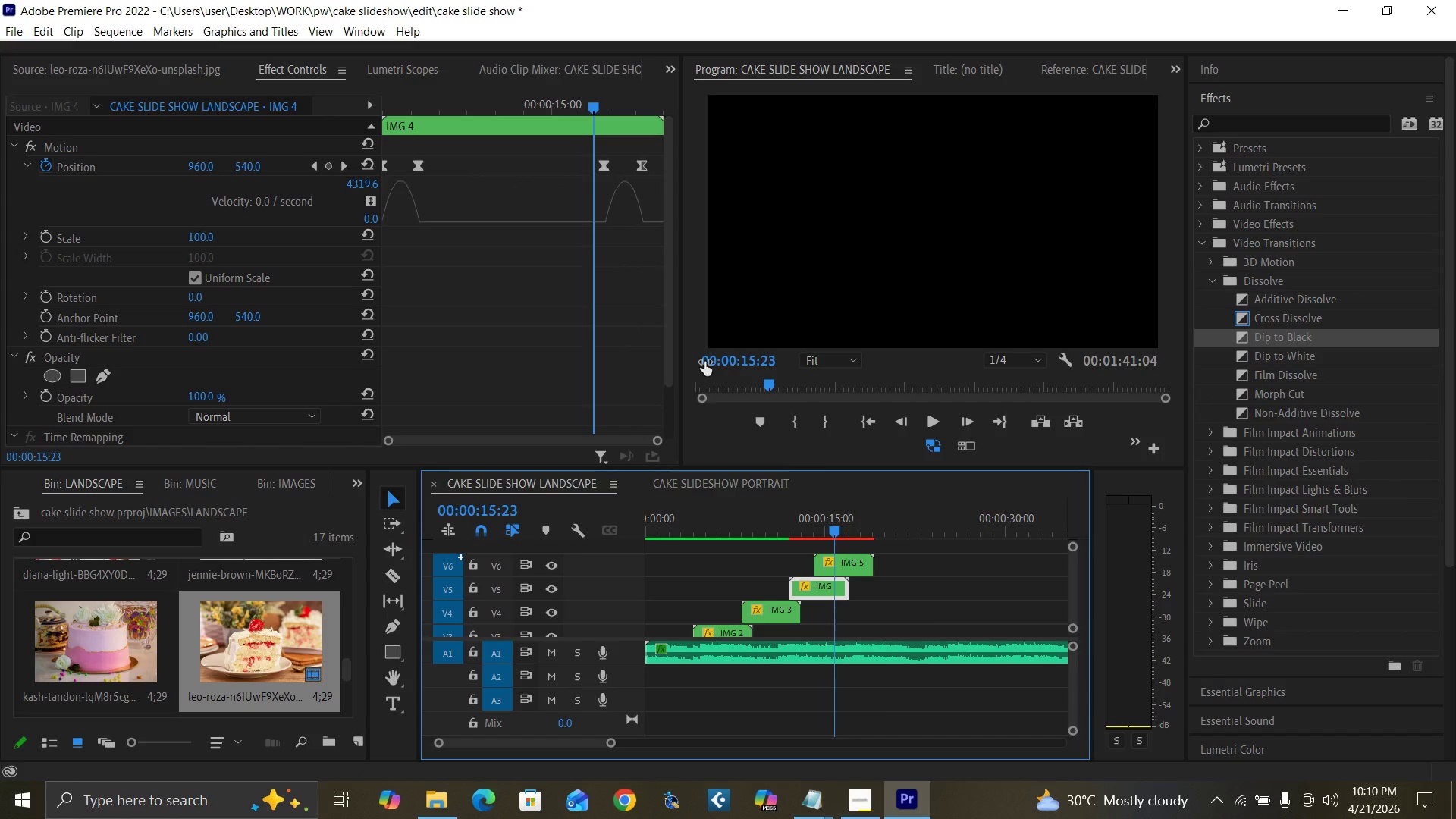 
key(ArrowRight)
 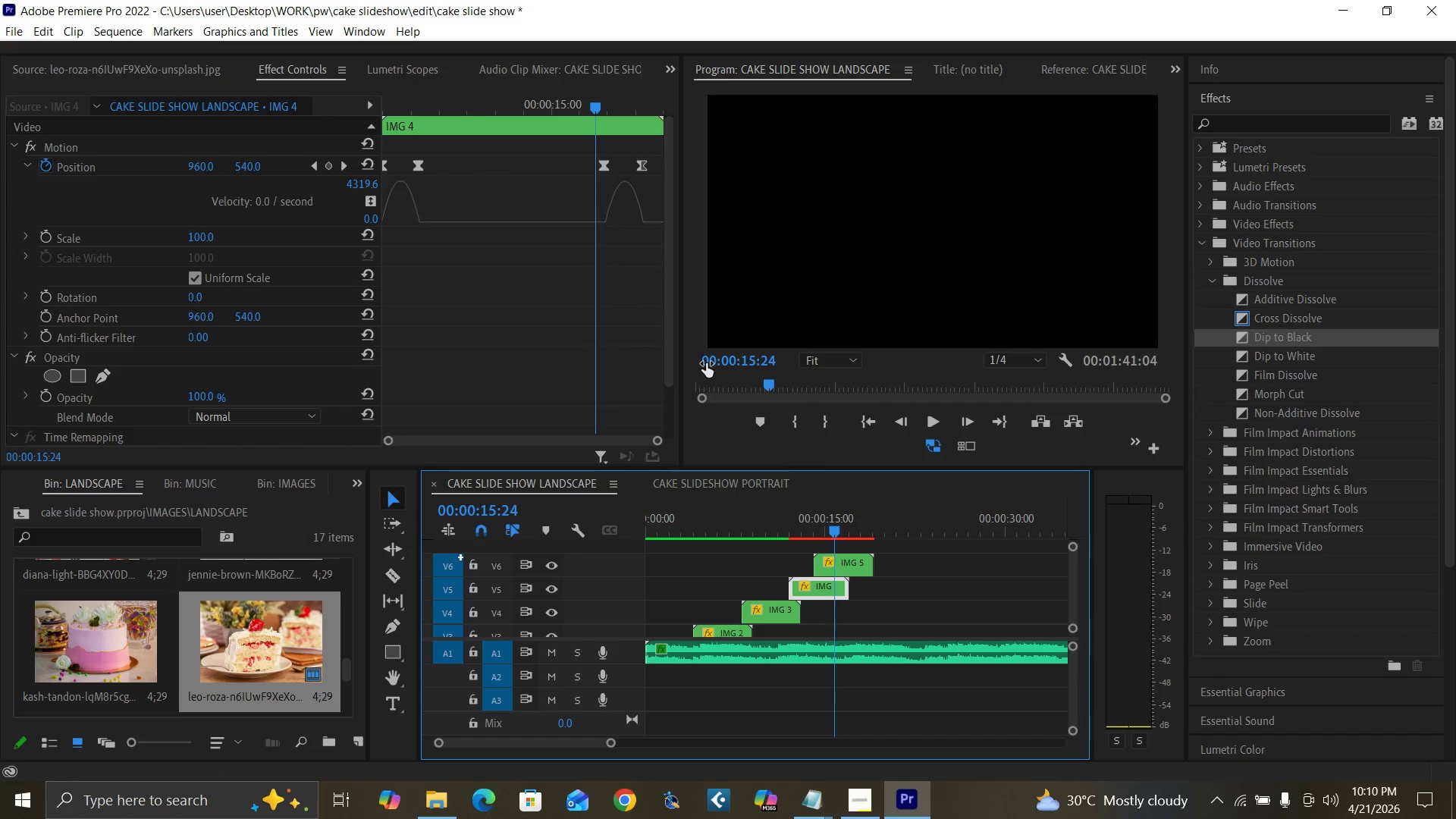 
key(ArrowRight)
 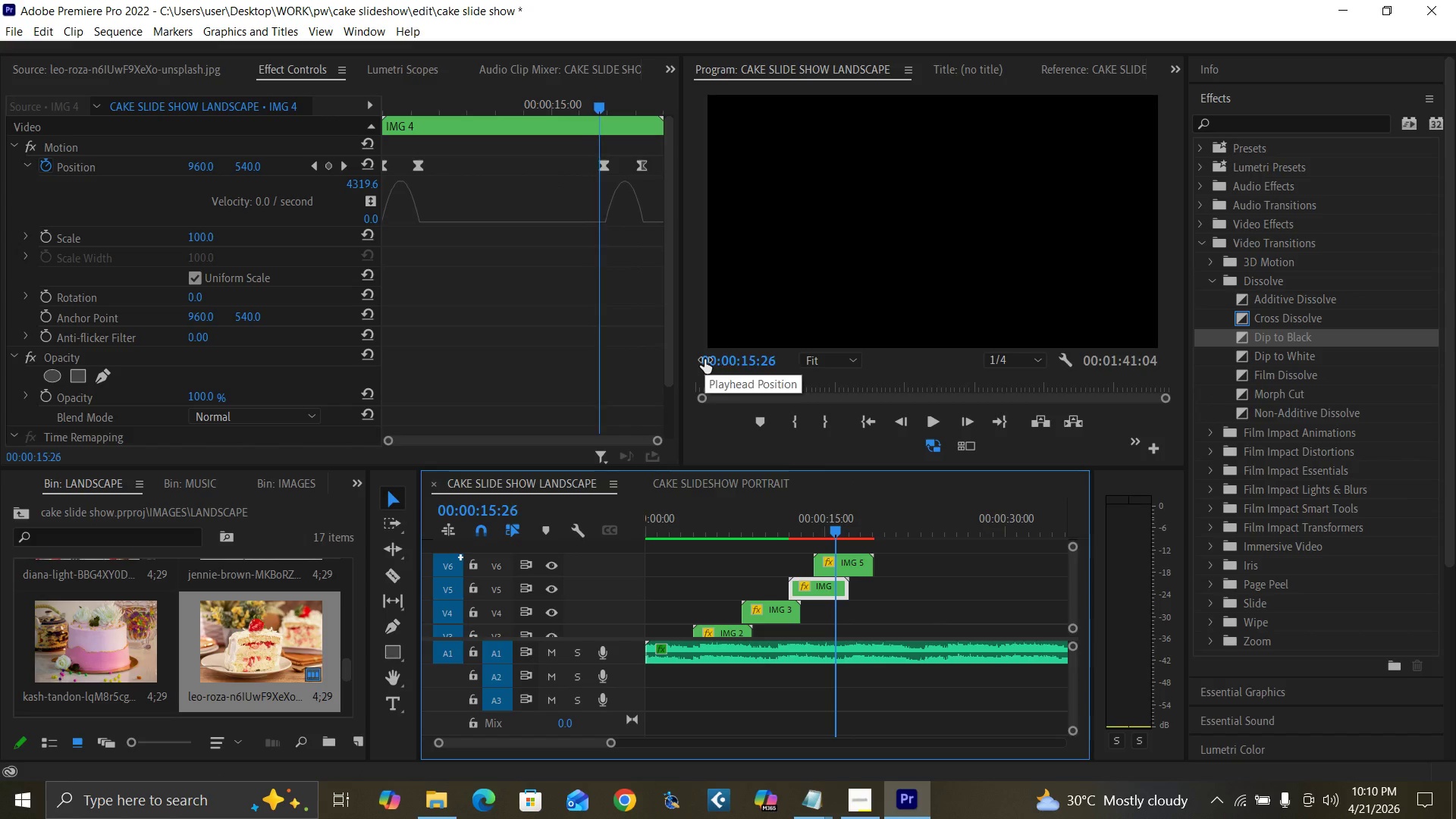 
key(ArrowRight)
 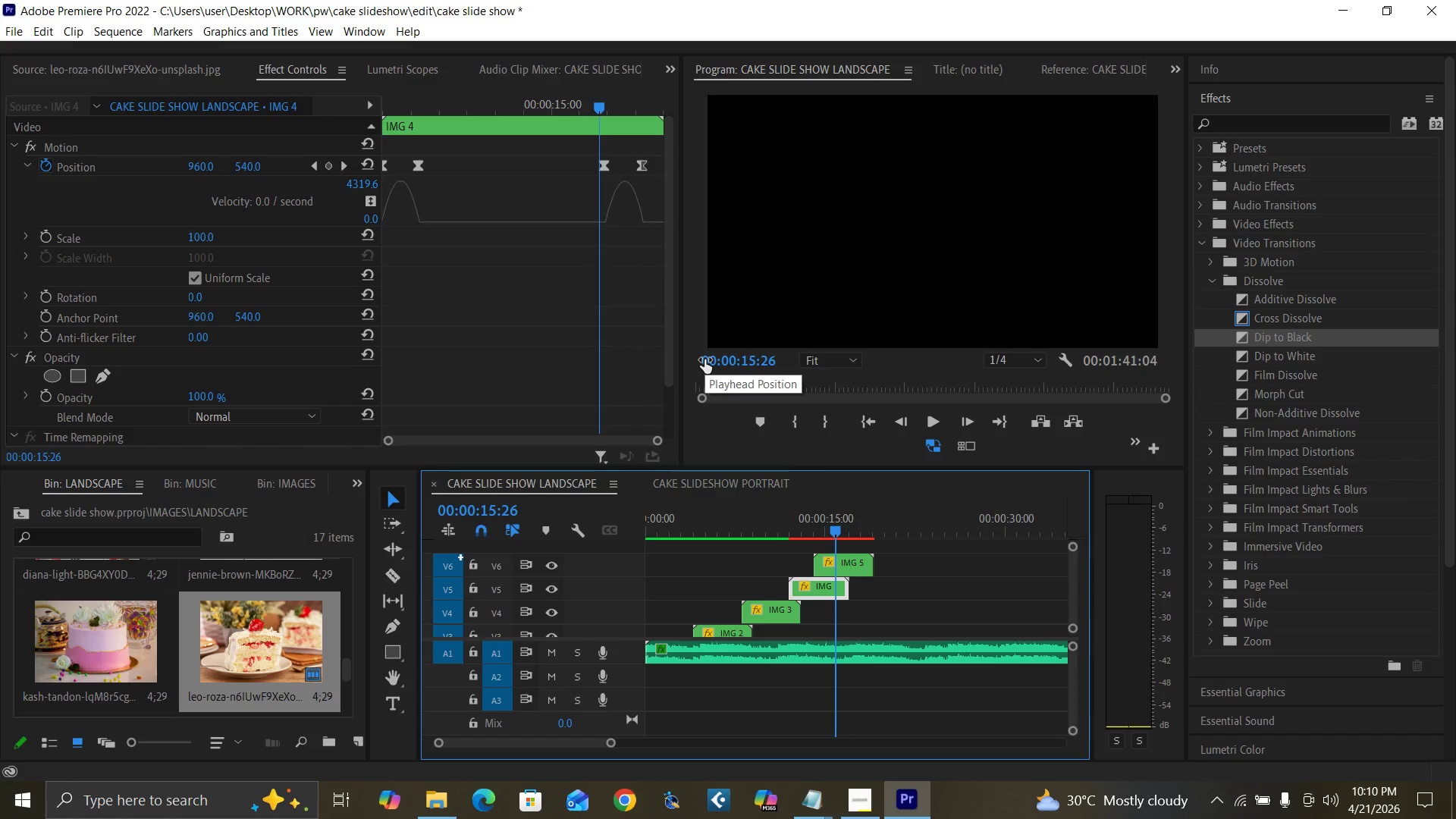 
key(ArrowRight)
 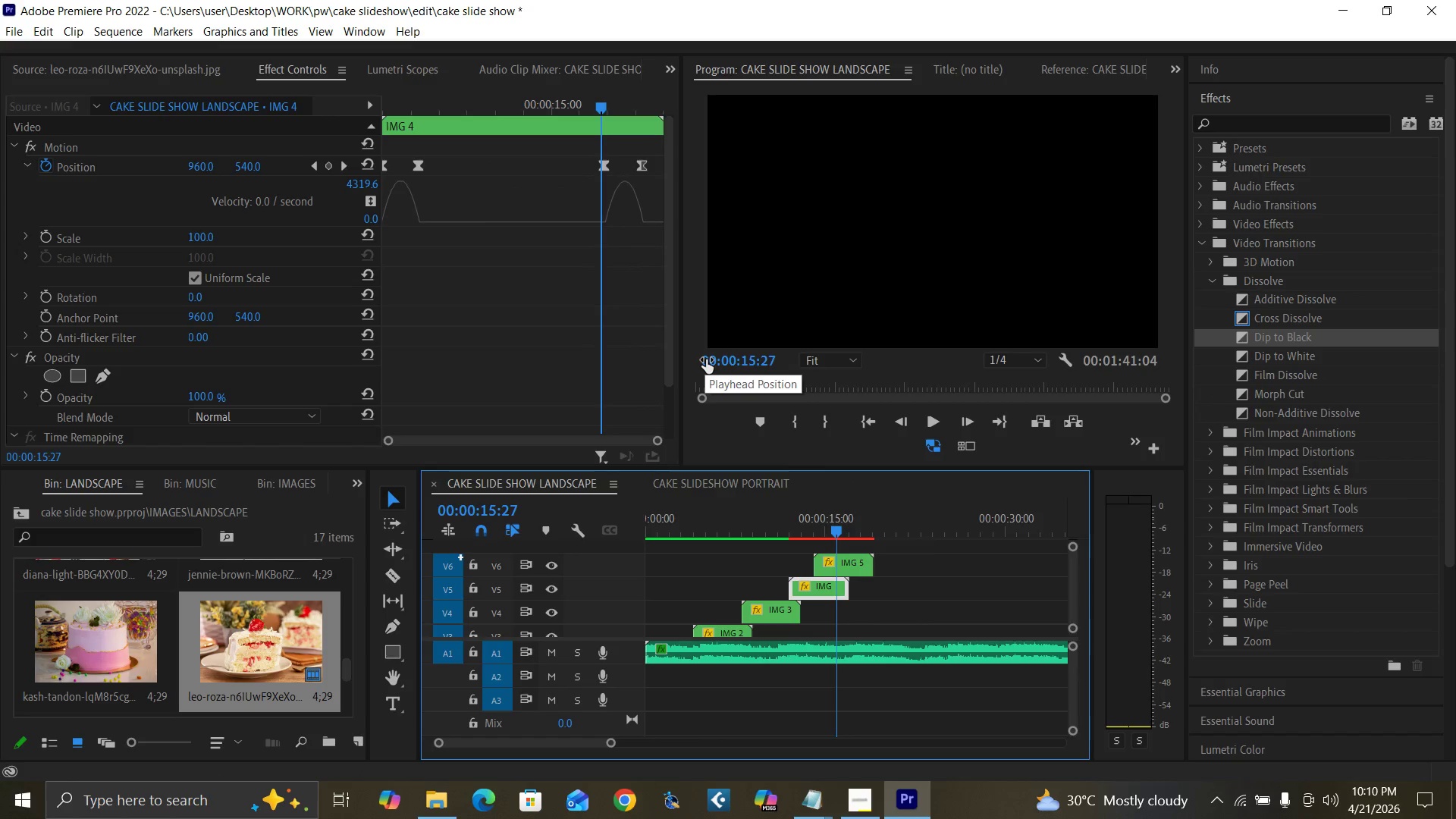 
key(Equal)
 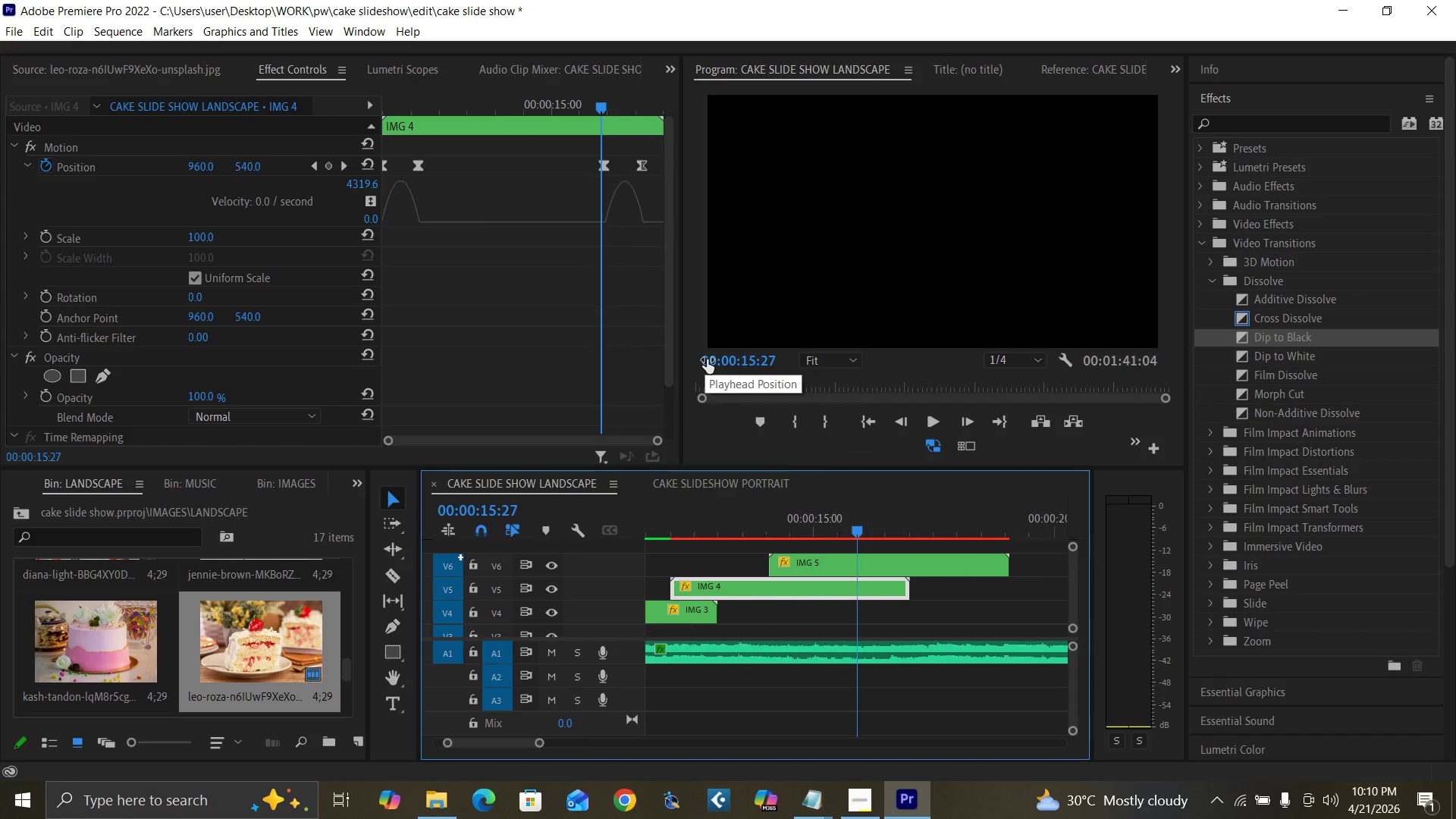 
key(Equal)
 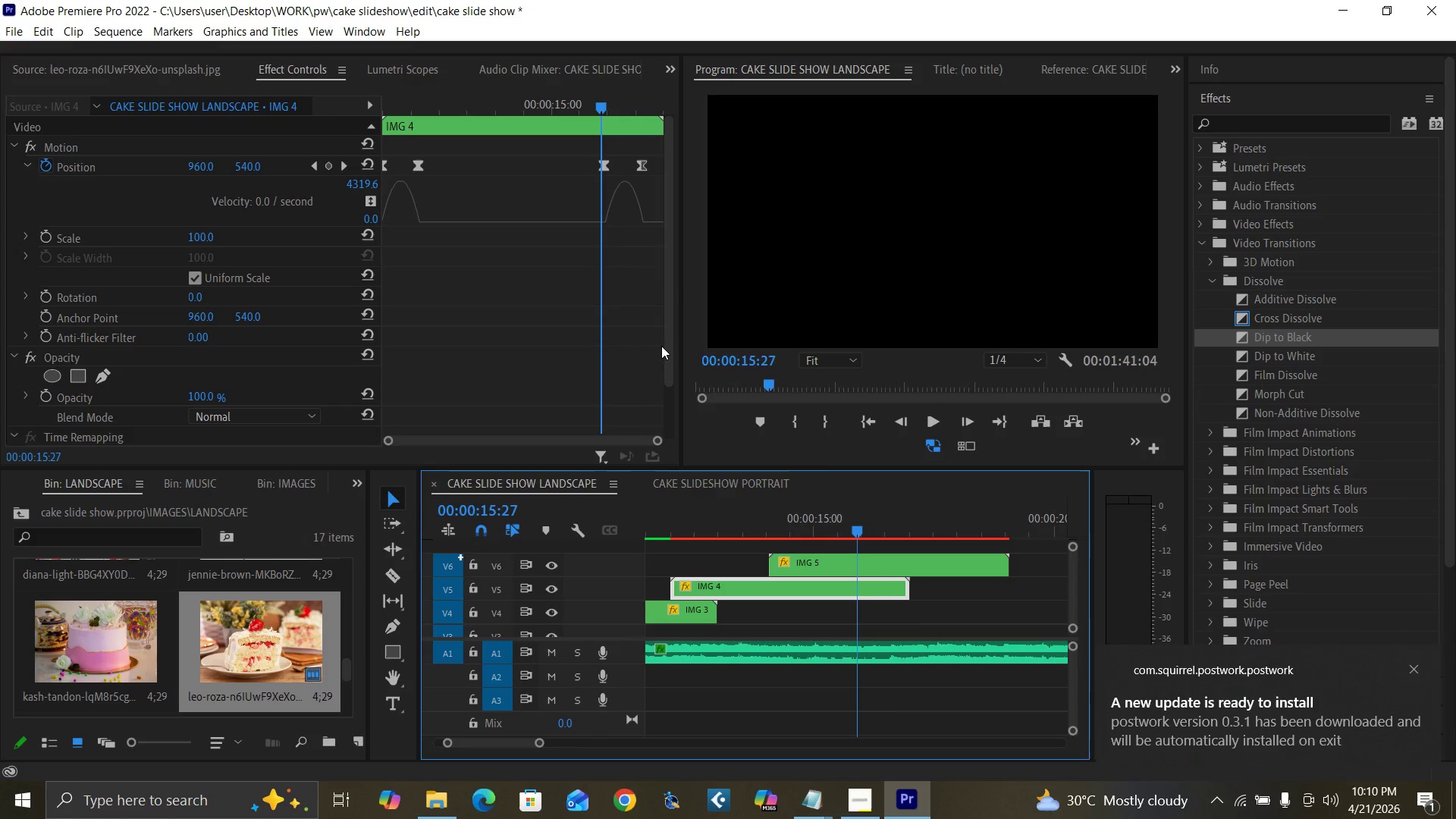 
left_click([667, 347])
 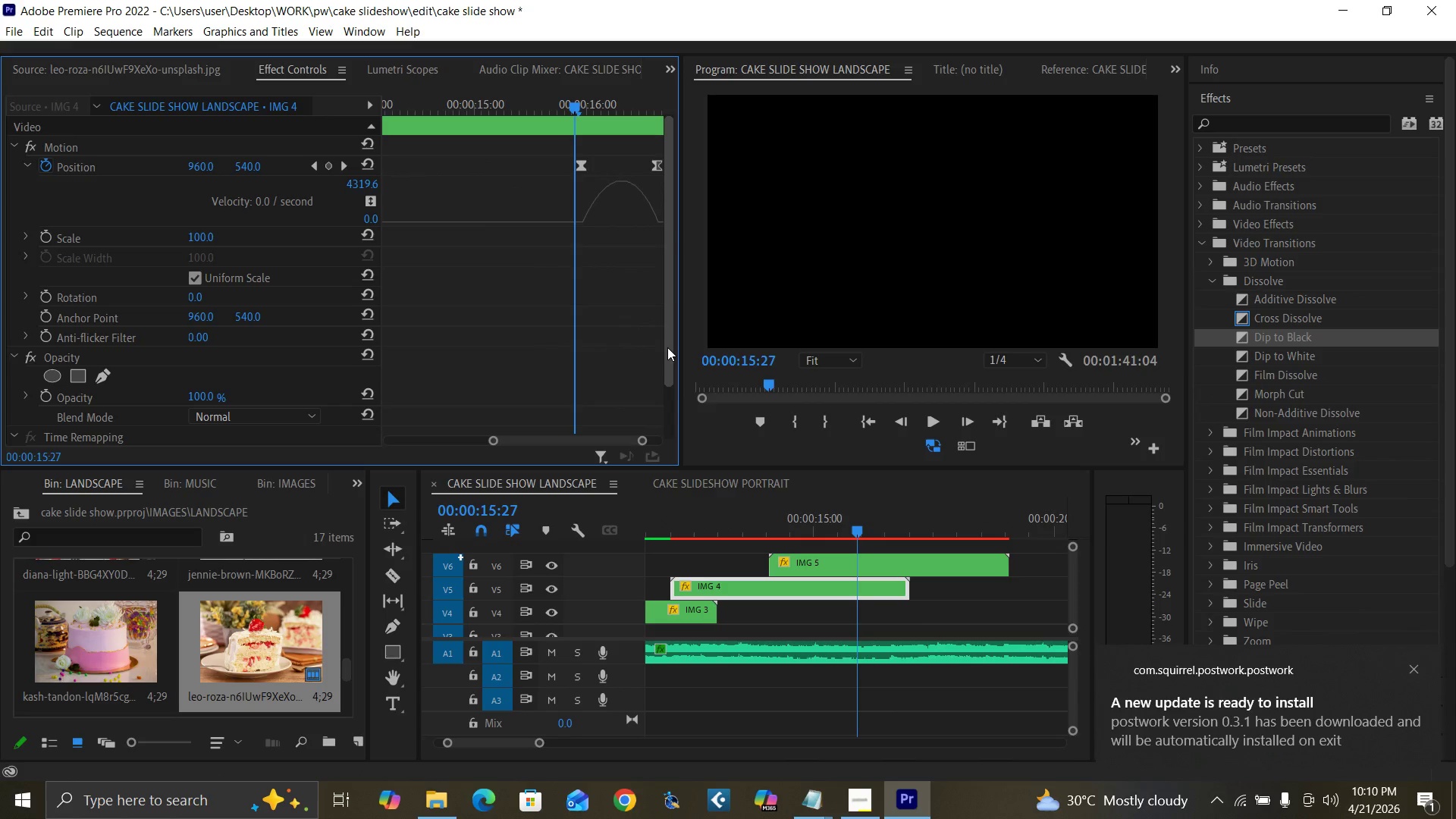 
key(Equal)
 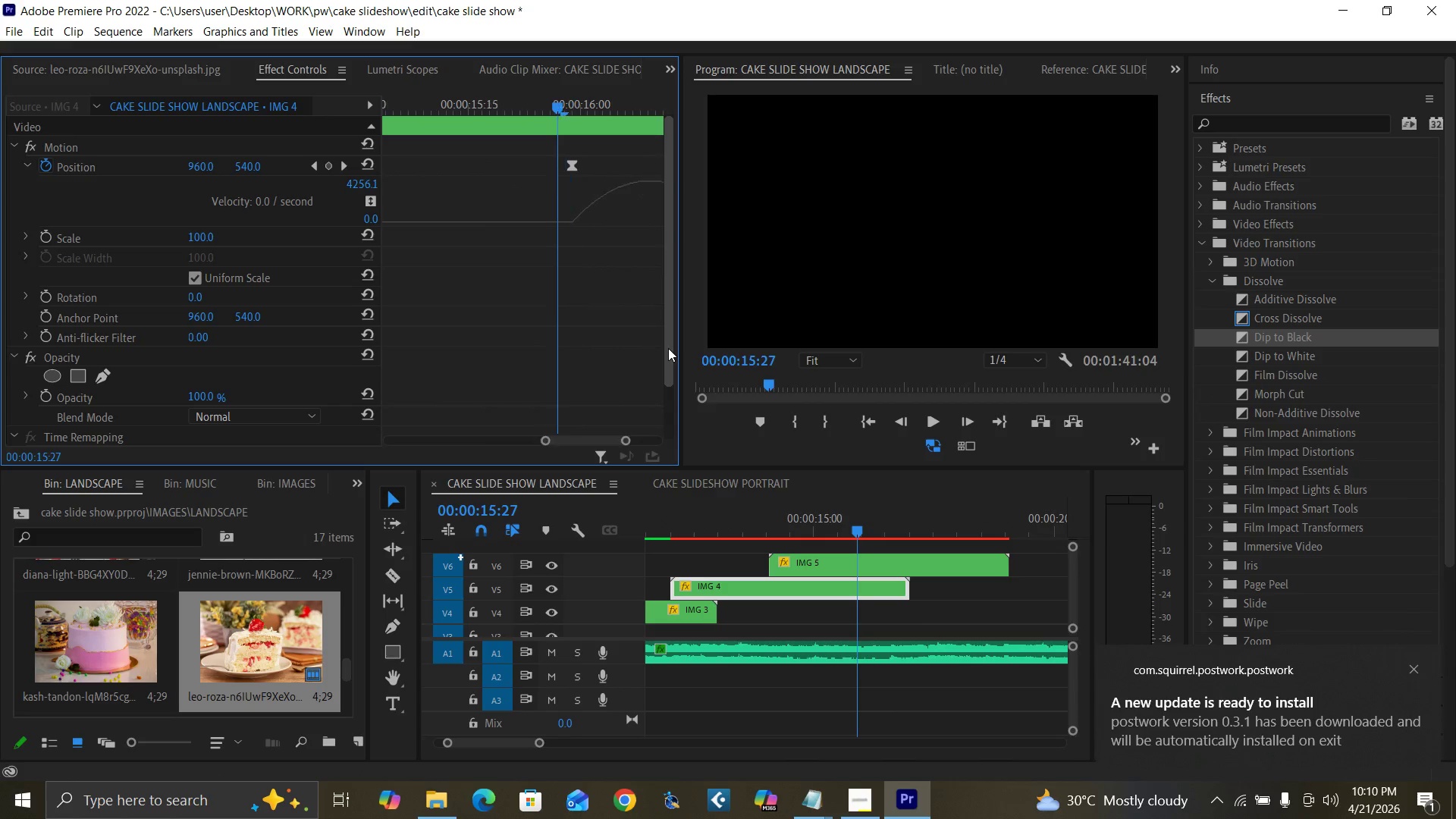 
key(Equal)
 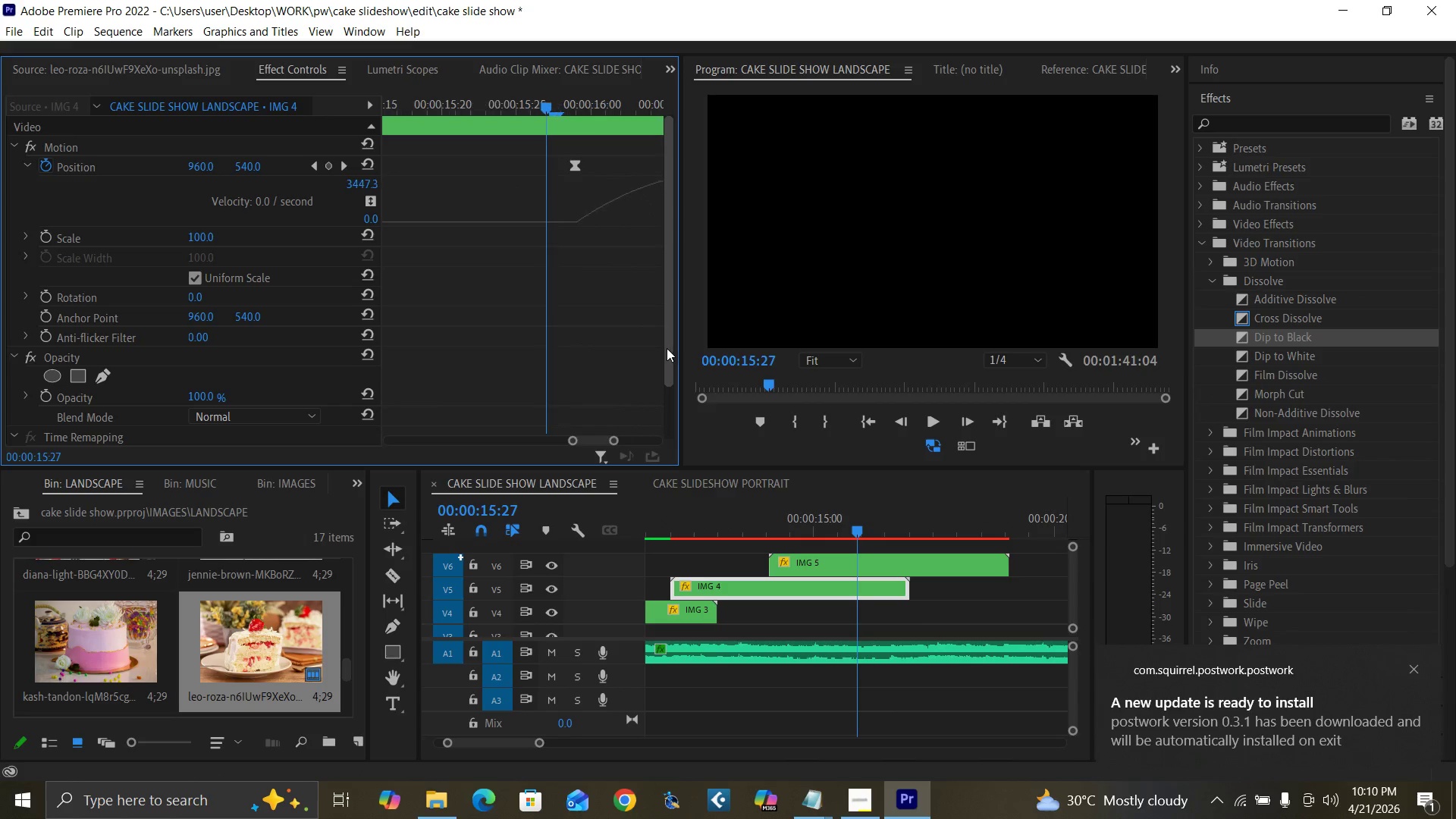 
key(Equal)
 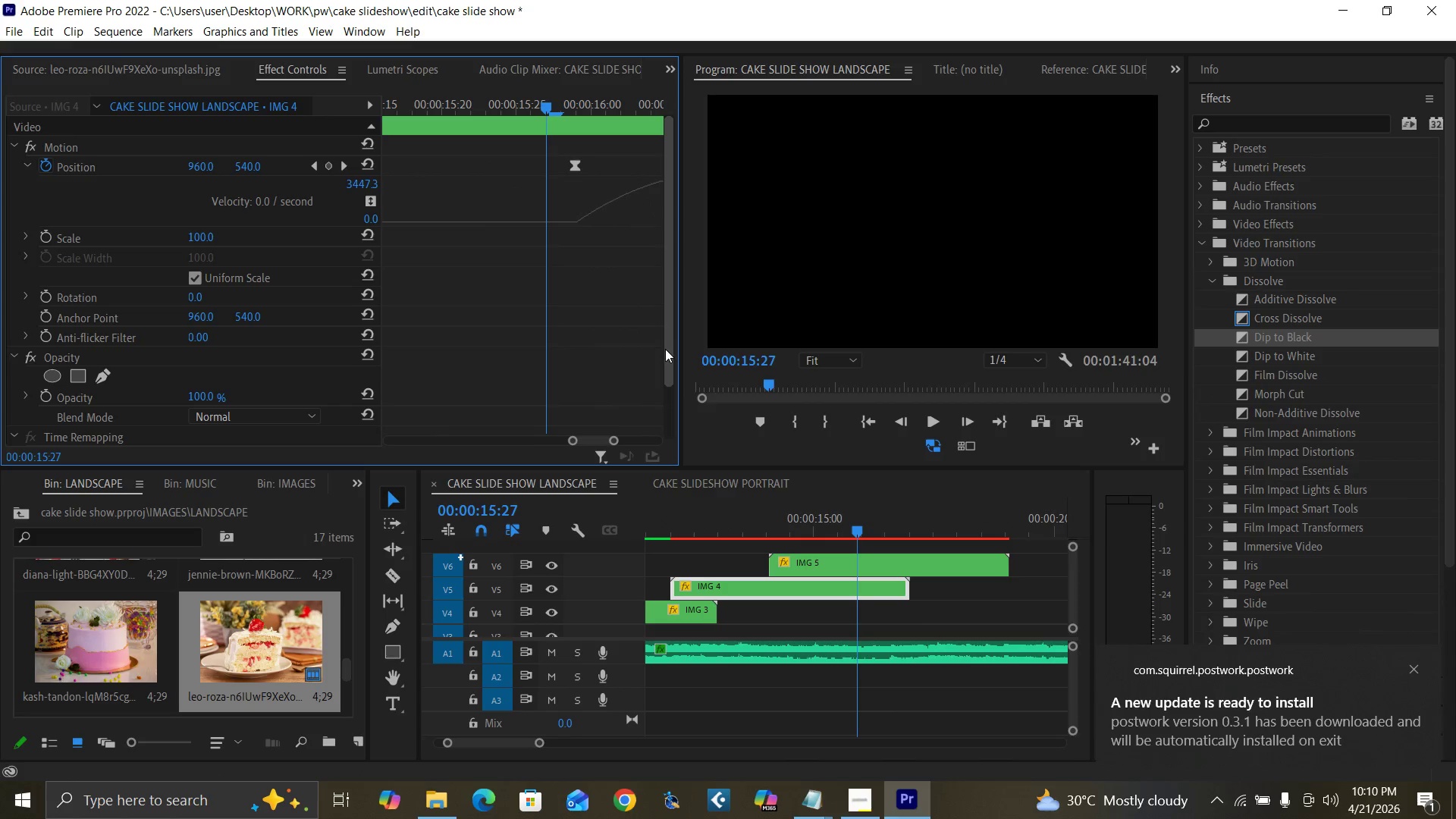 
key(Equal)
 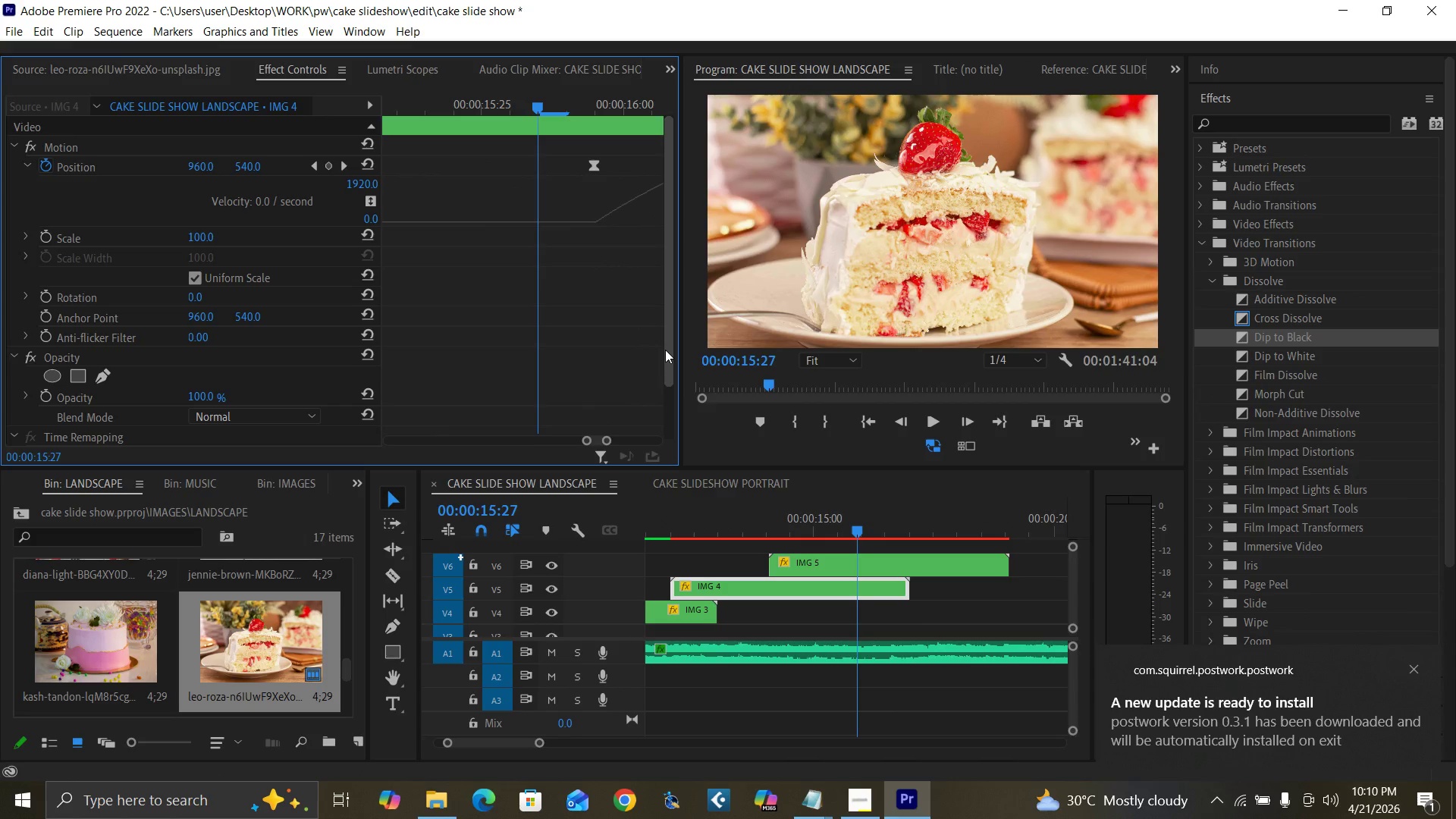 
key(ArrowRight)
 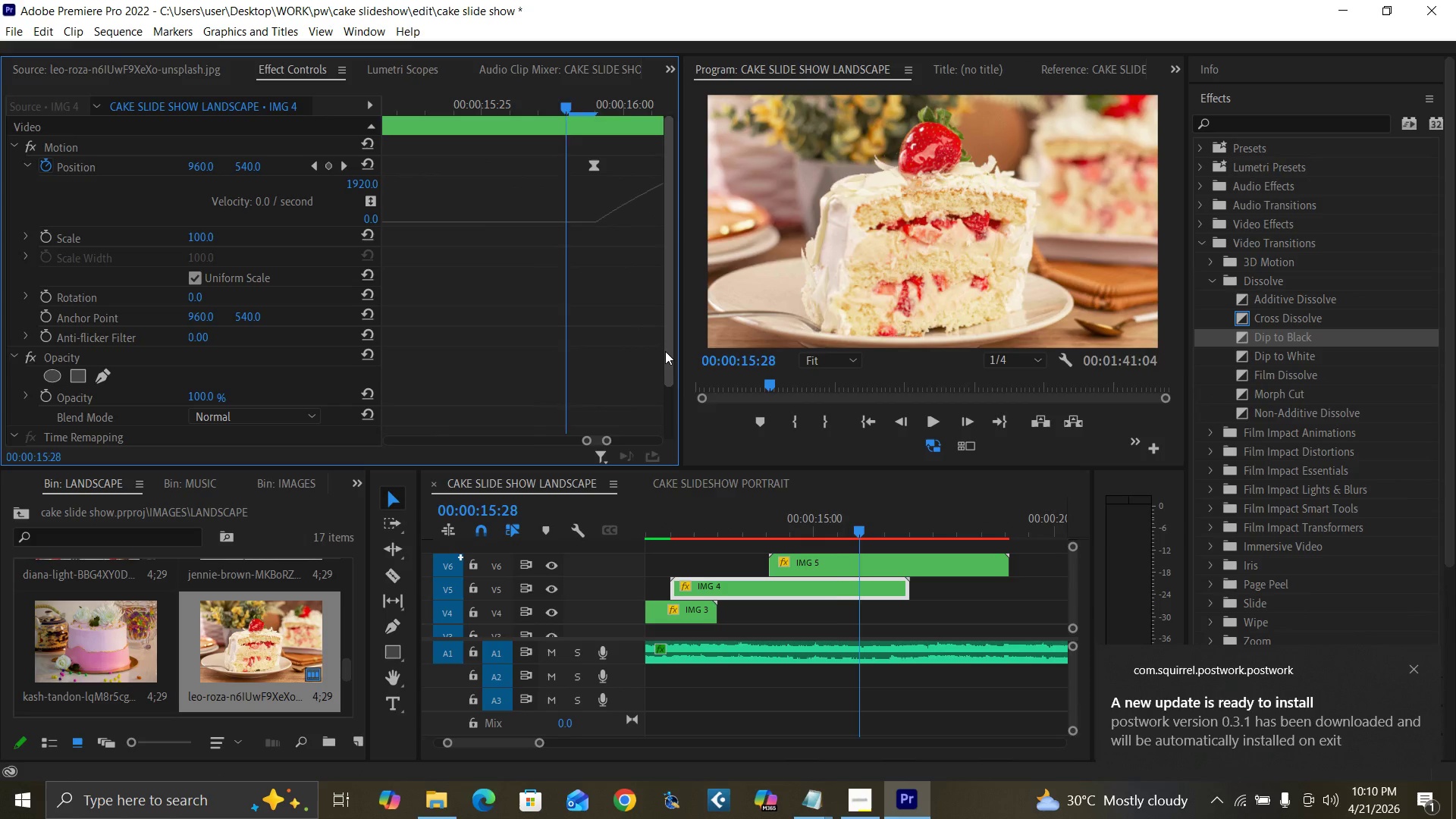 
key(ArrowRight)
 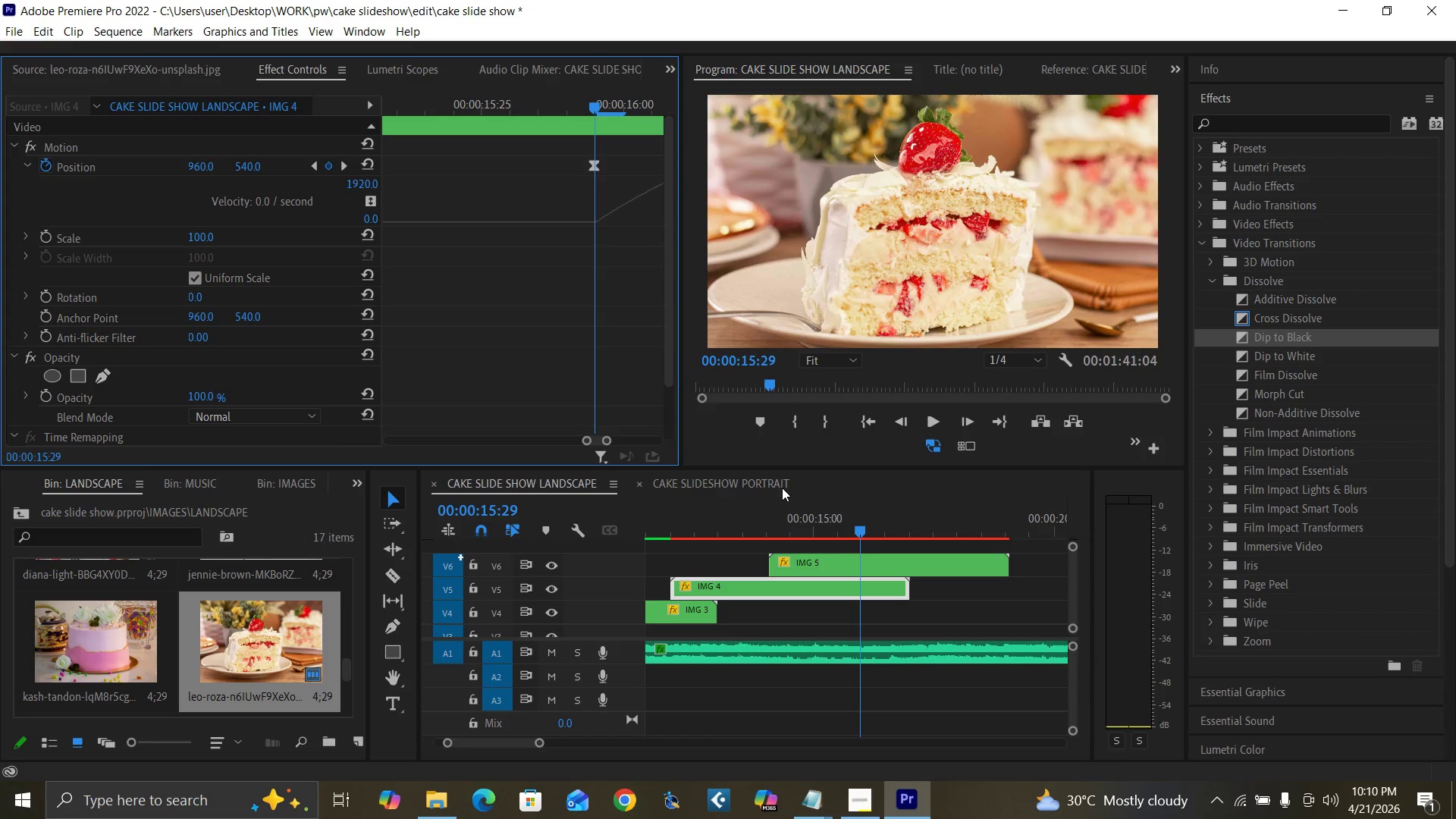 
left_click_drag(start_coordinate=[854, 562], to_coordinate=[938, 562])
 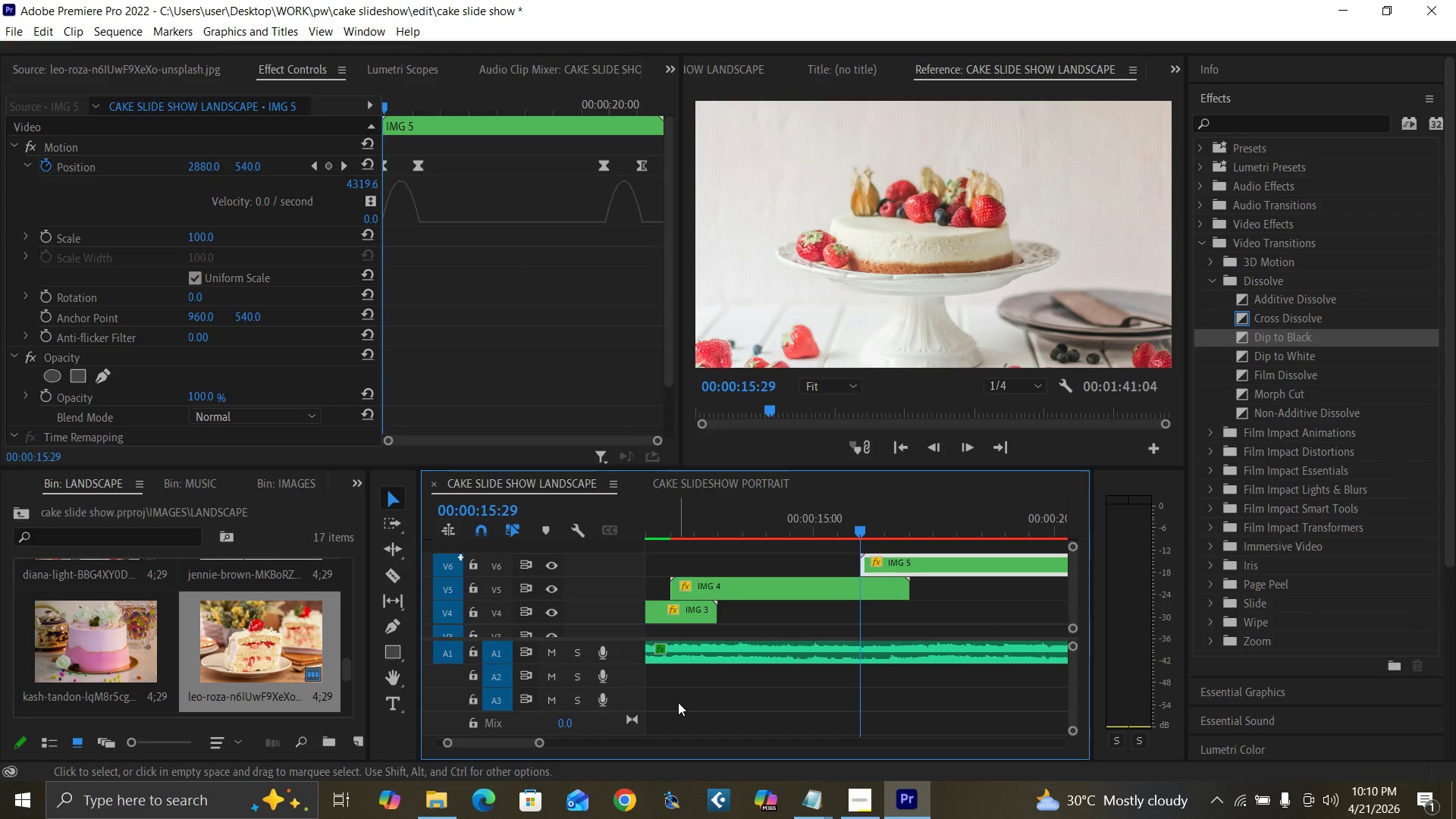 
left_click_drag(start_coordinate=[535, 743], to_coordinate=[565, 754])
 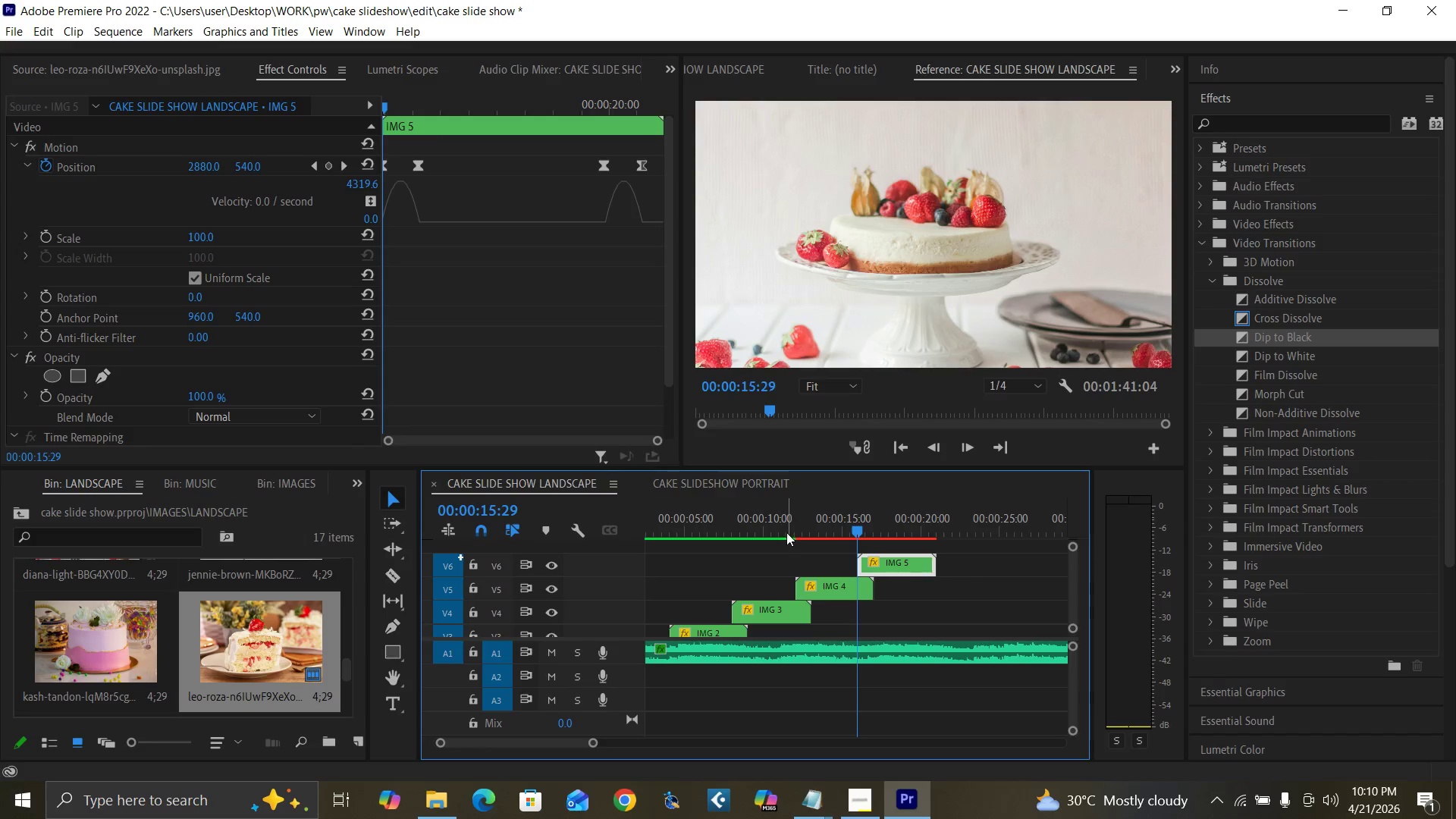 
key(Control+S)
 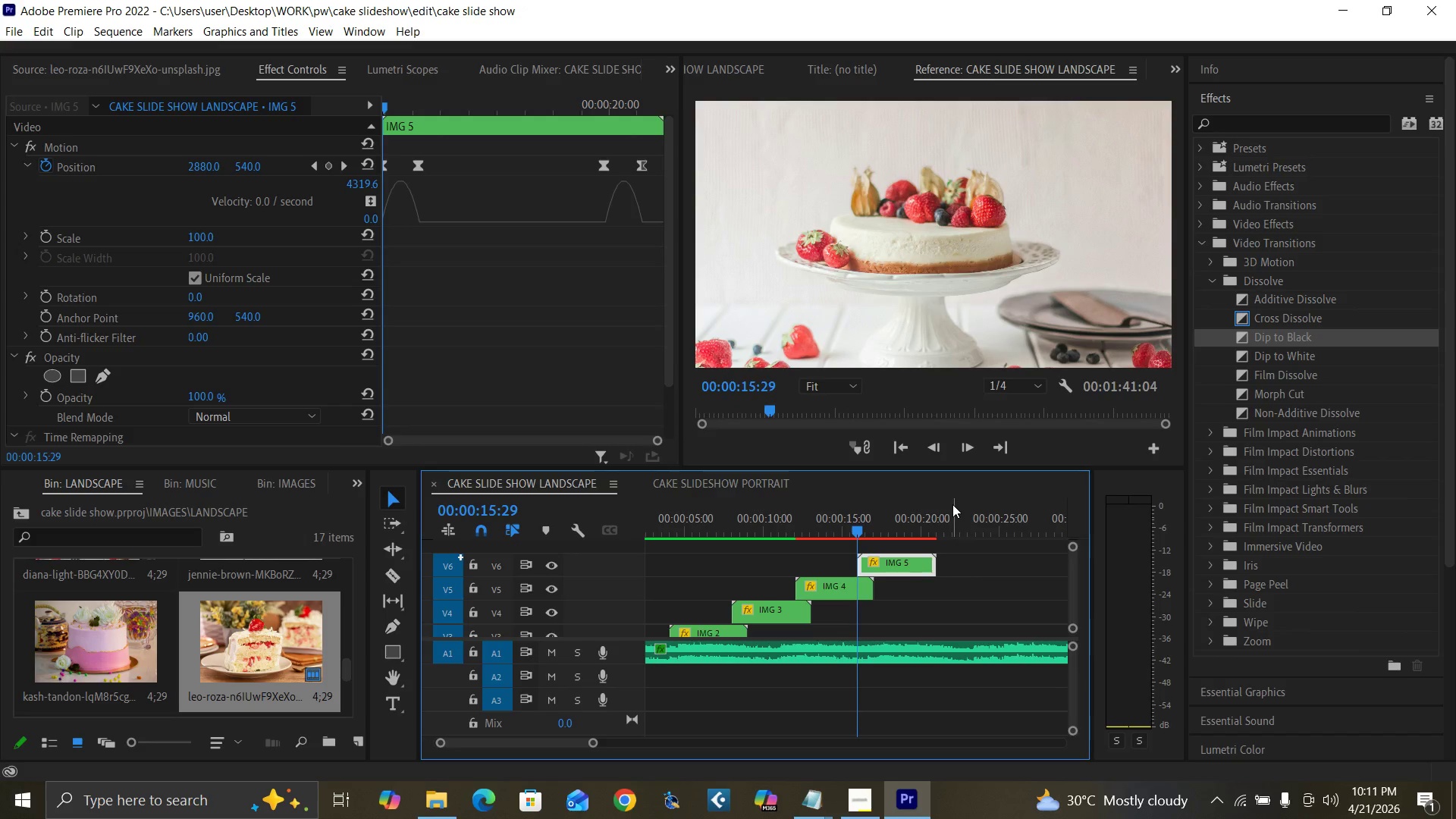 
wait(6.34)
 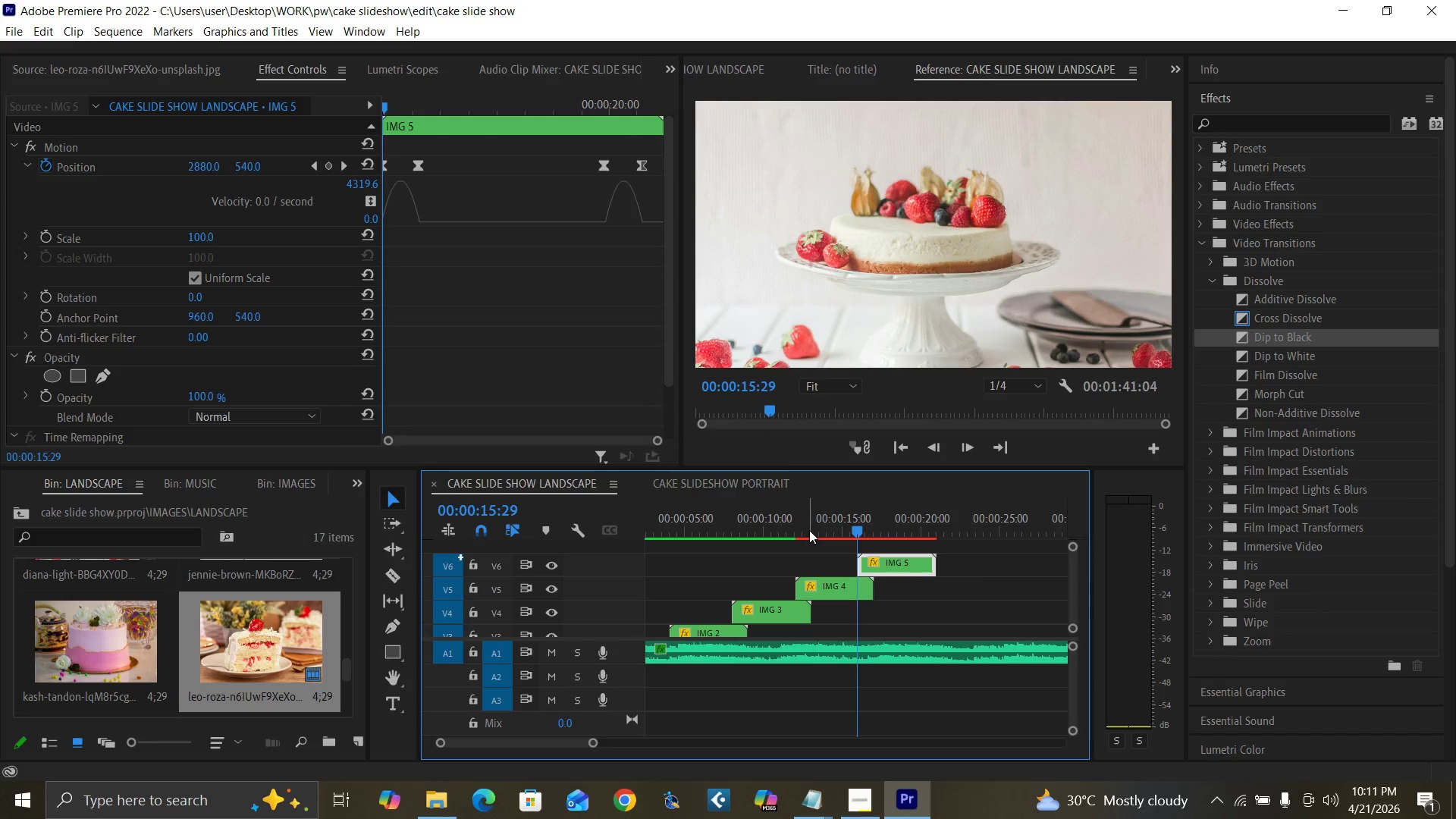 
left_click([847, 526])
 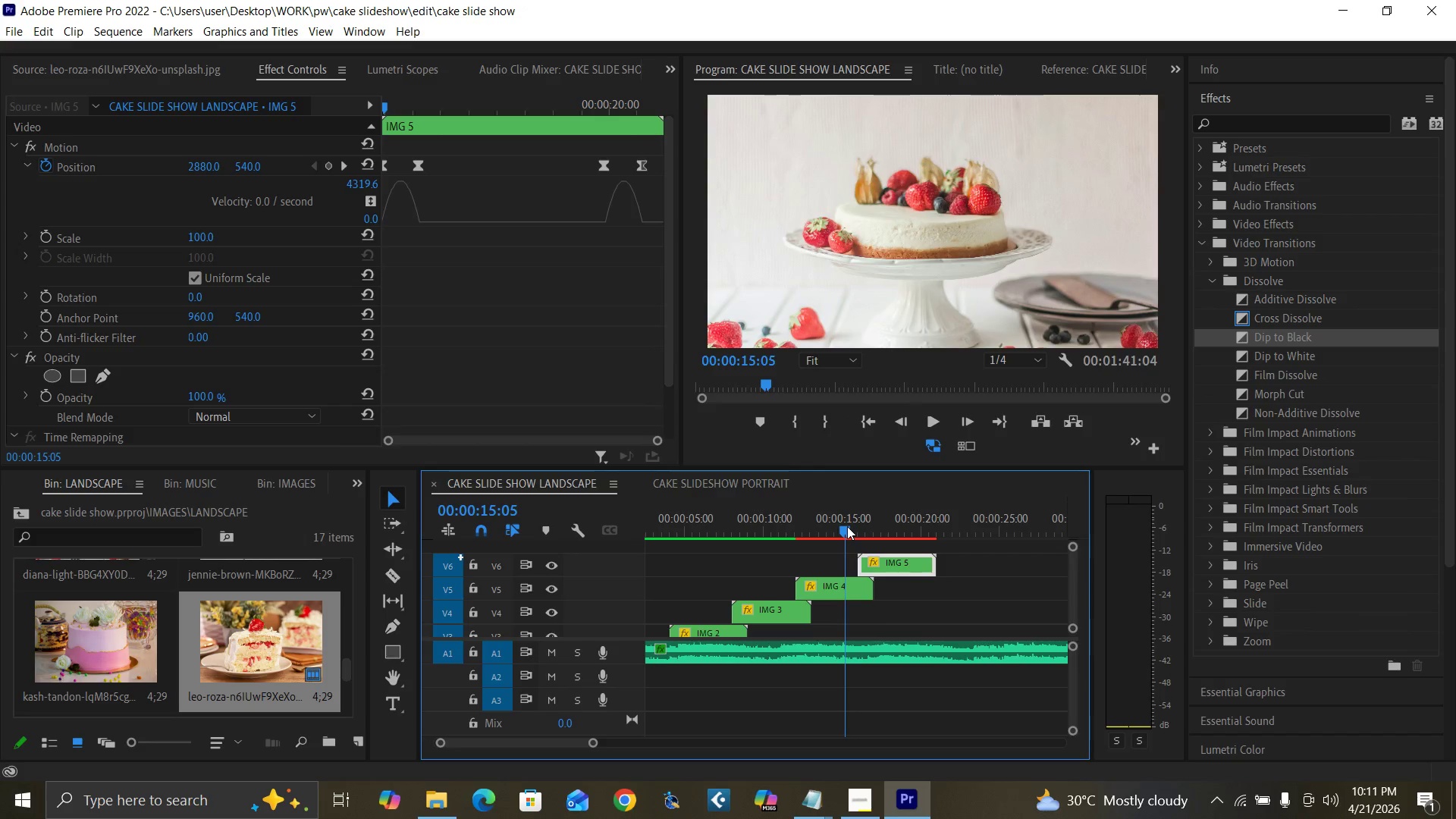 
key(Control+S)
 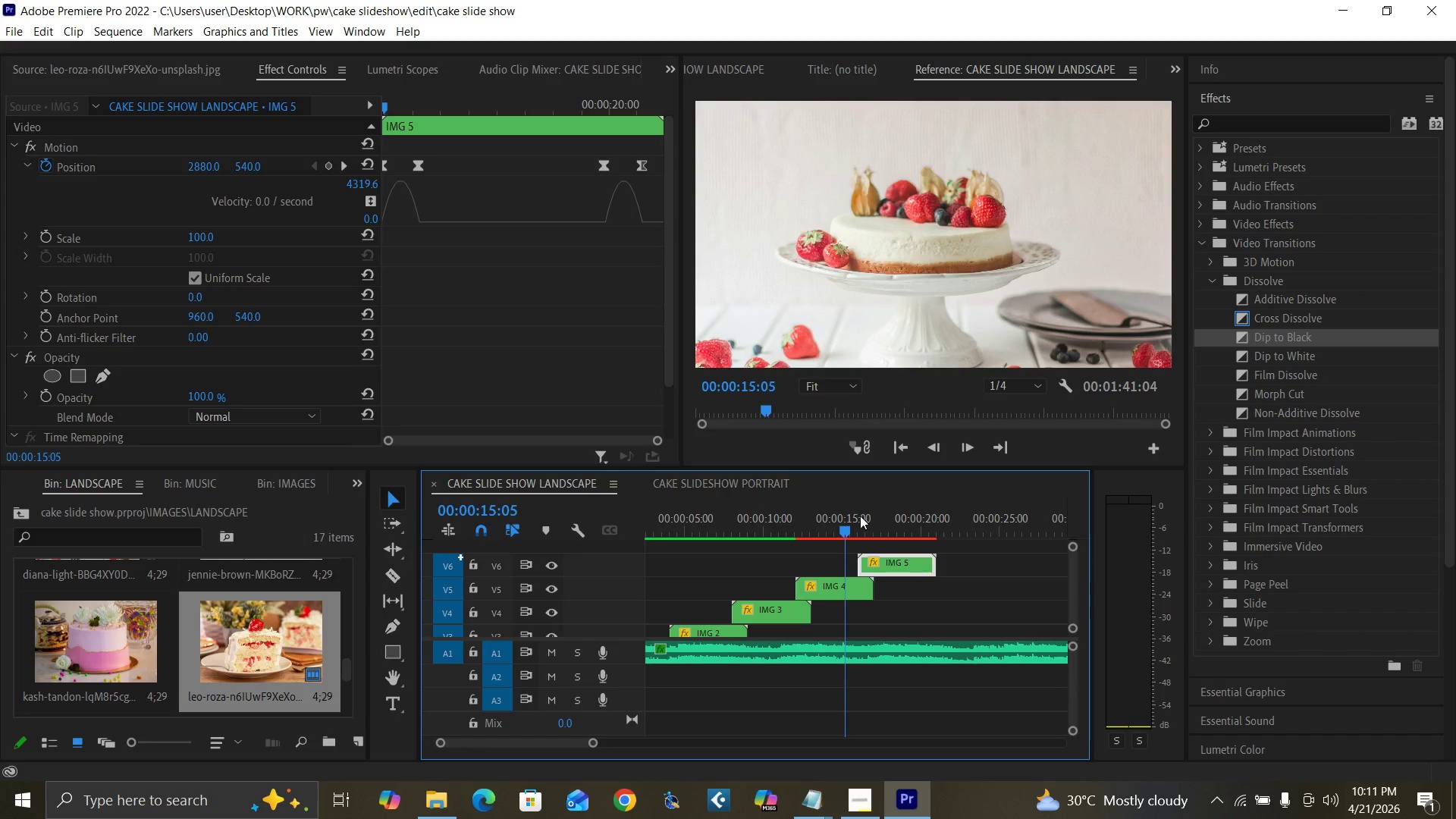 
key(Space)
 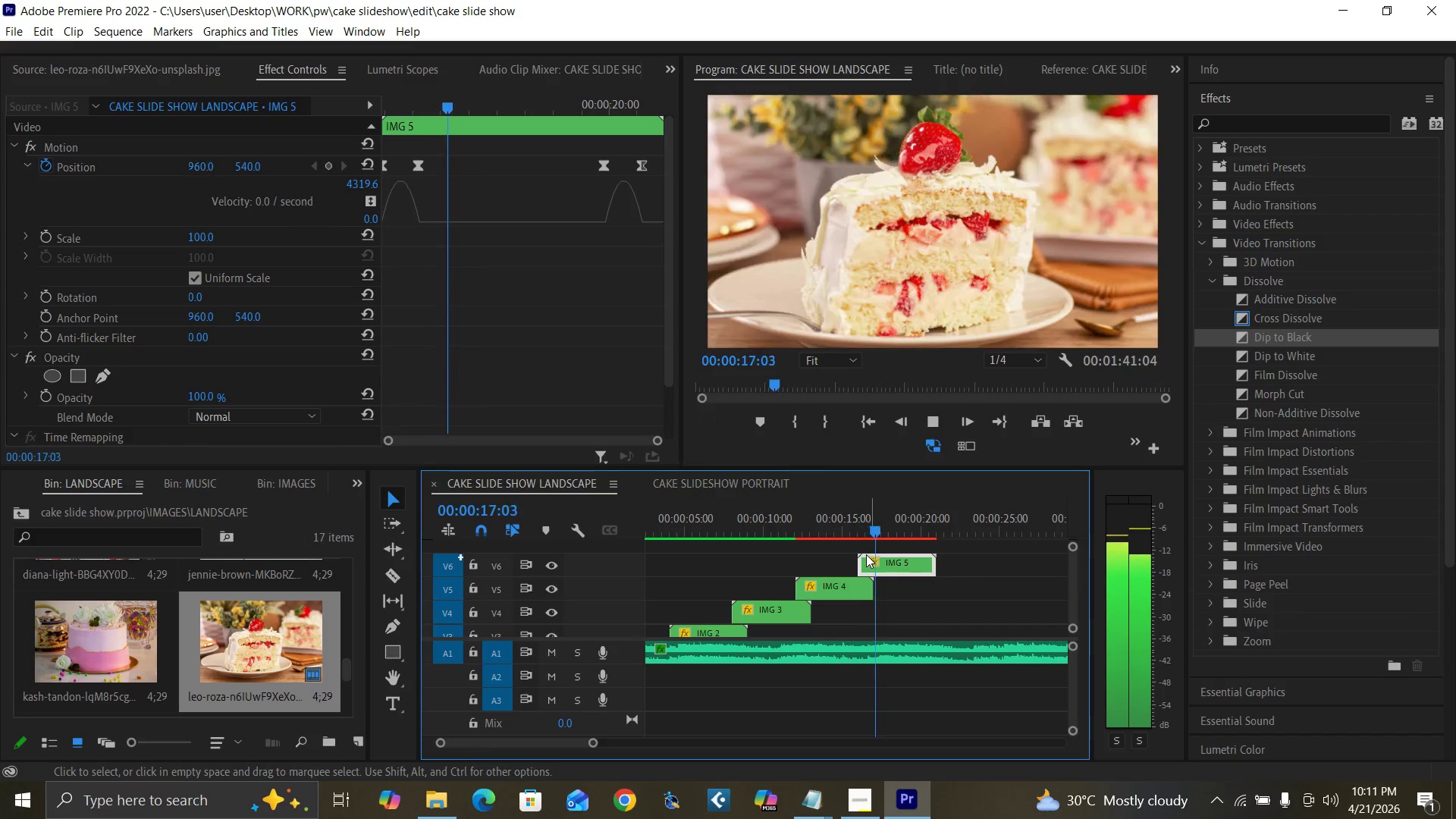 
left_click([842, 531])
 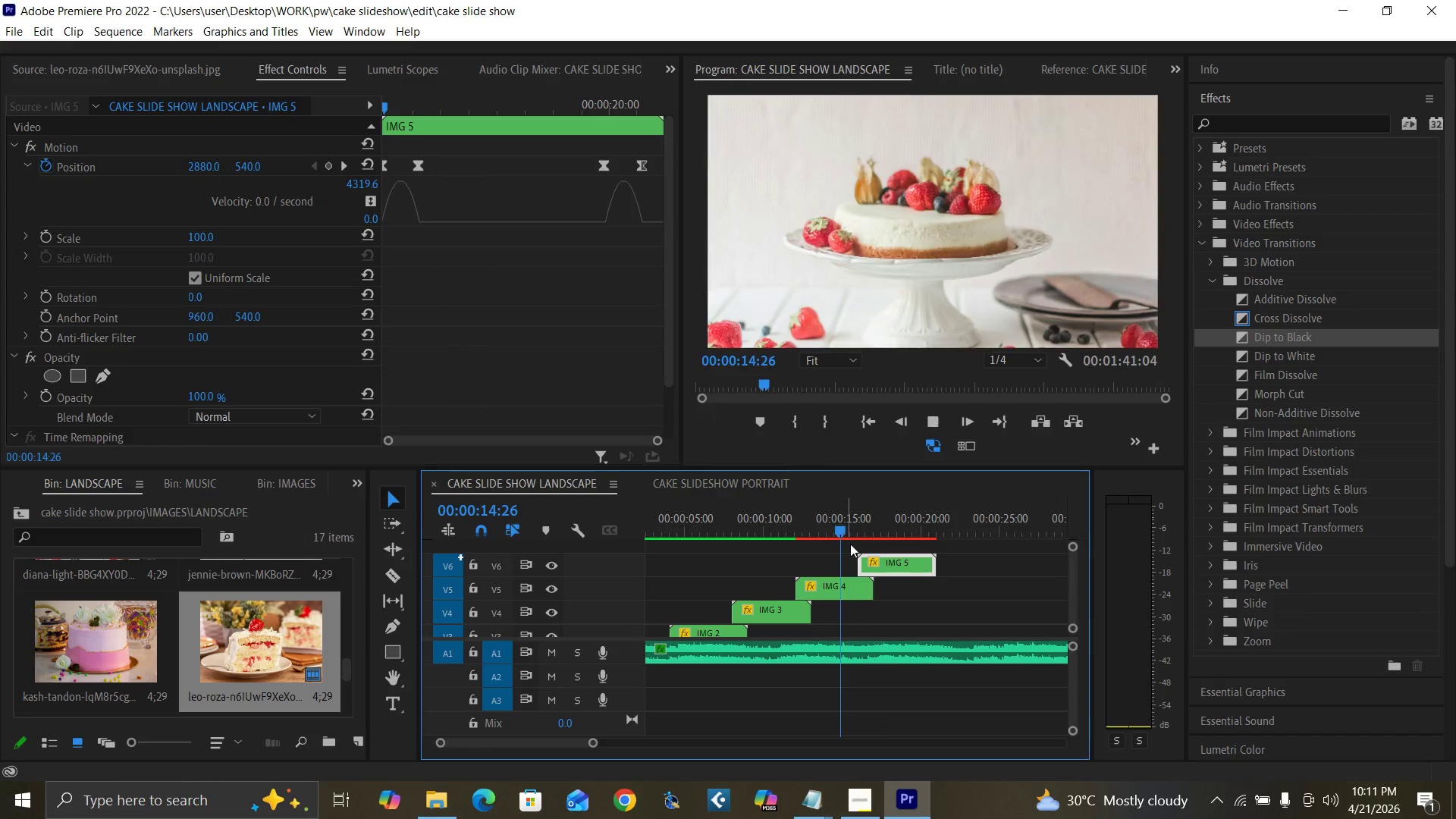 
key(Space)
 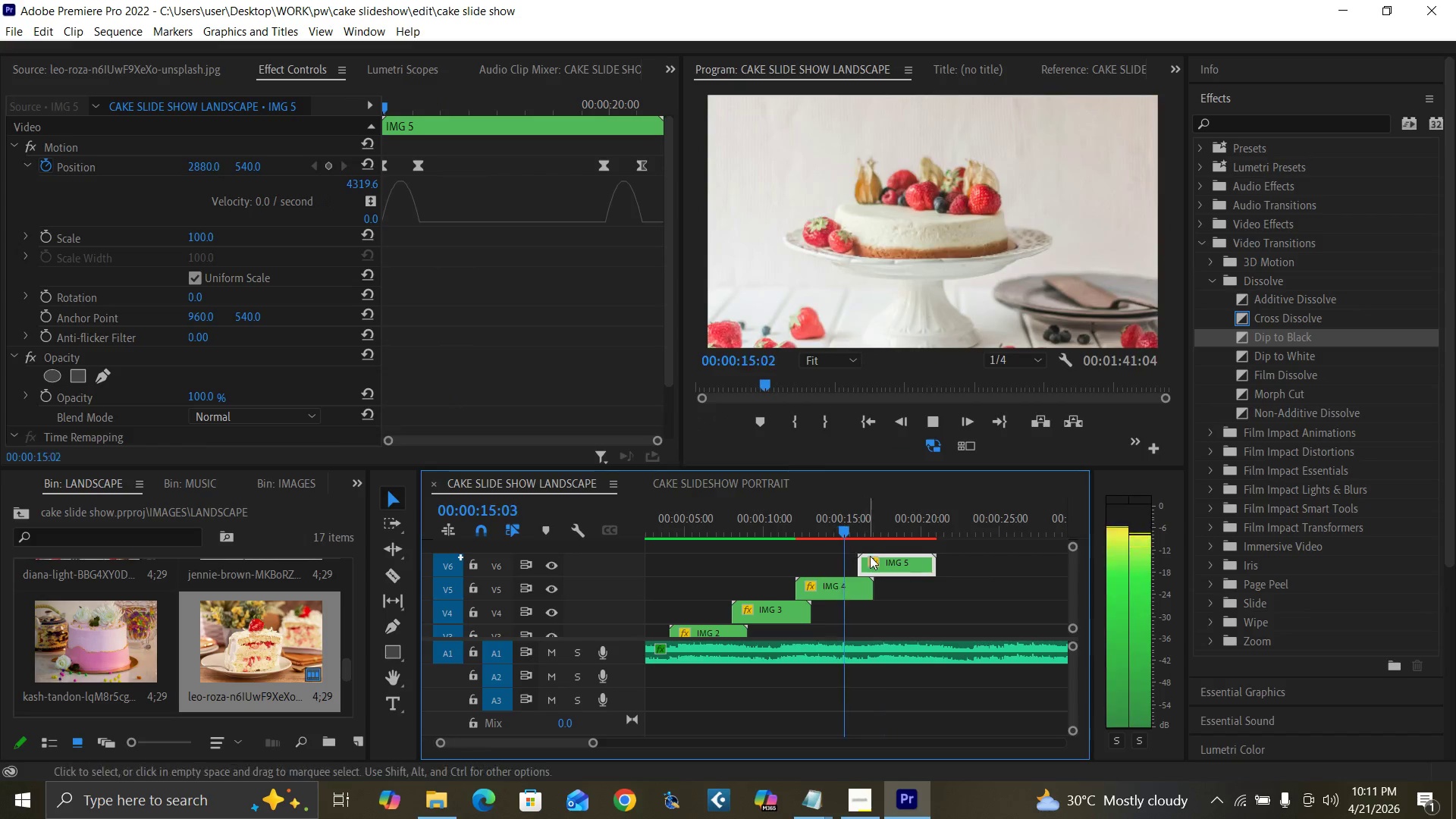 
mouse_move([877, 559])
 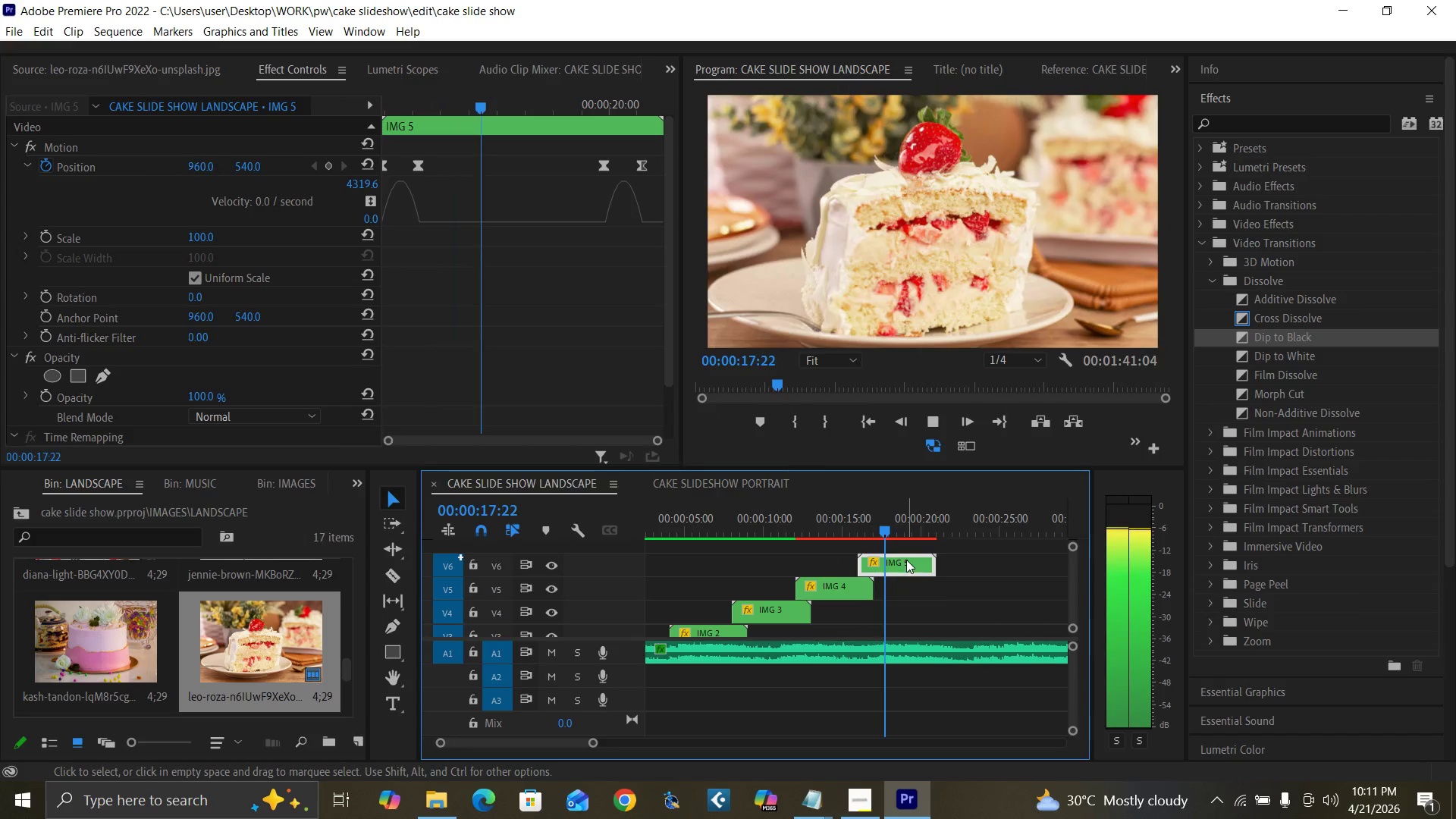 
key(Space)
 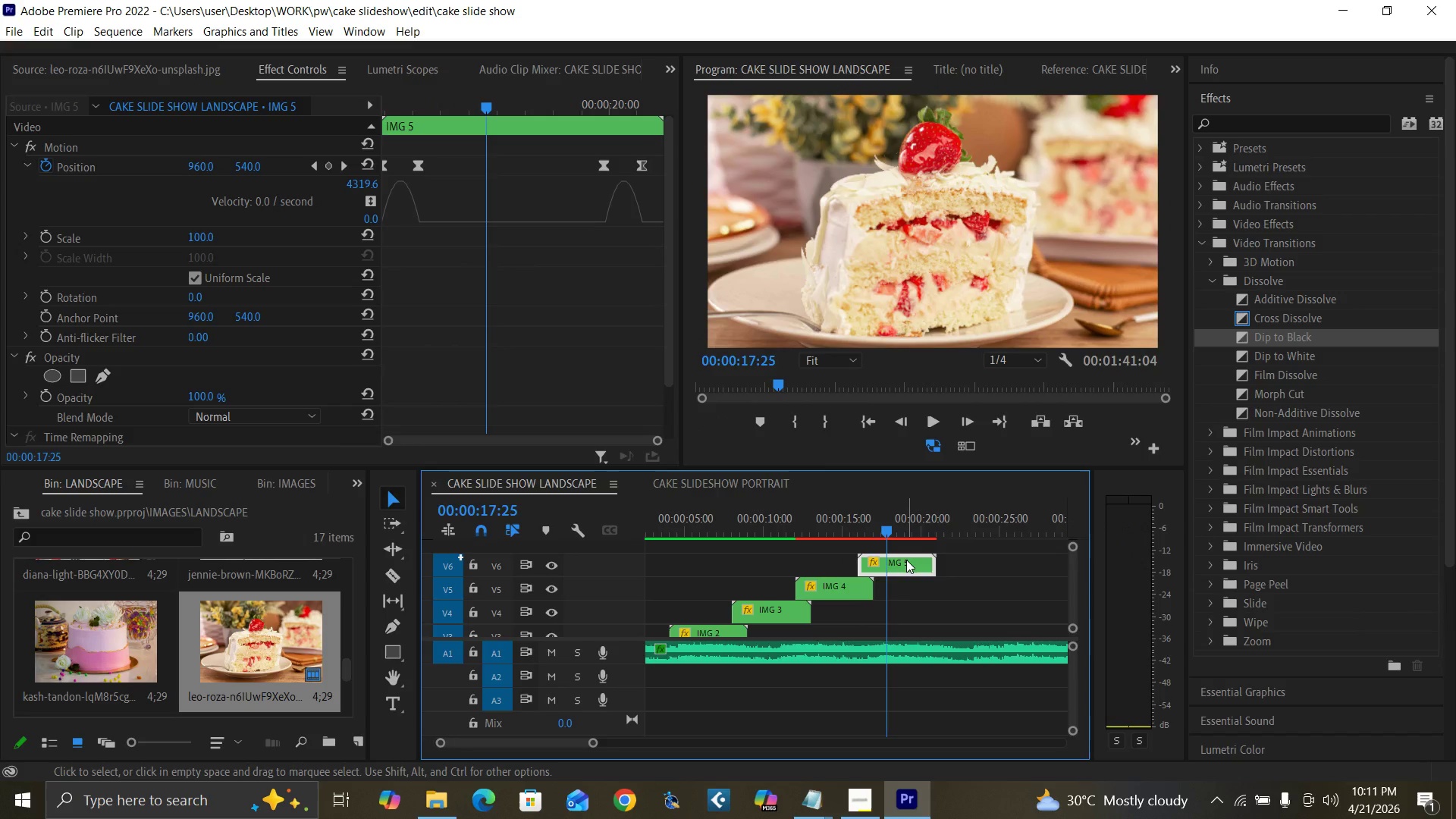 
key(Enter)
 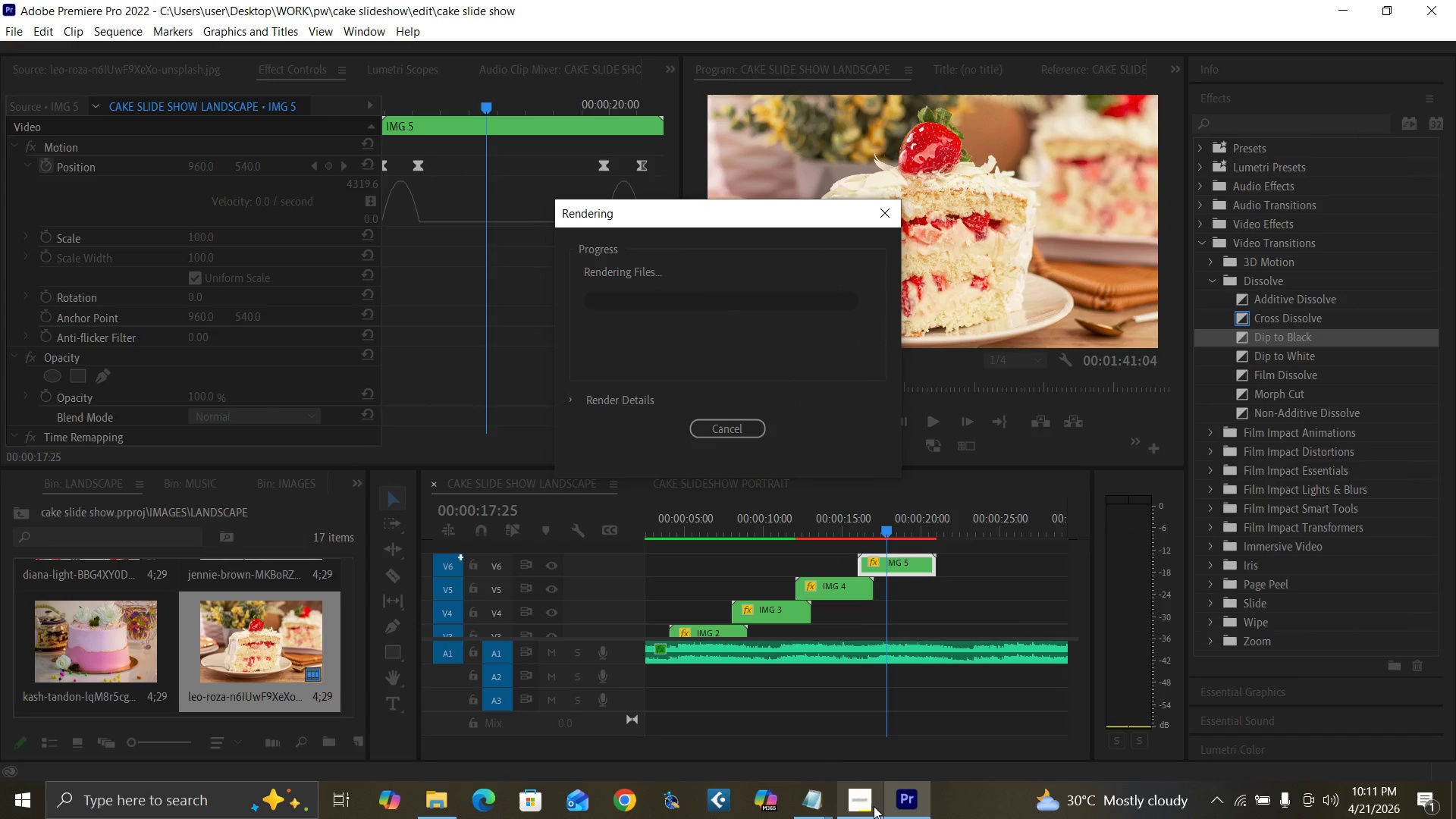 
left_click([859, 805])